 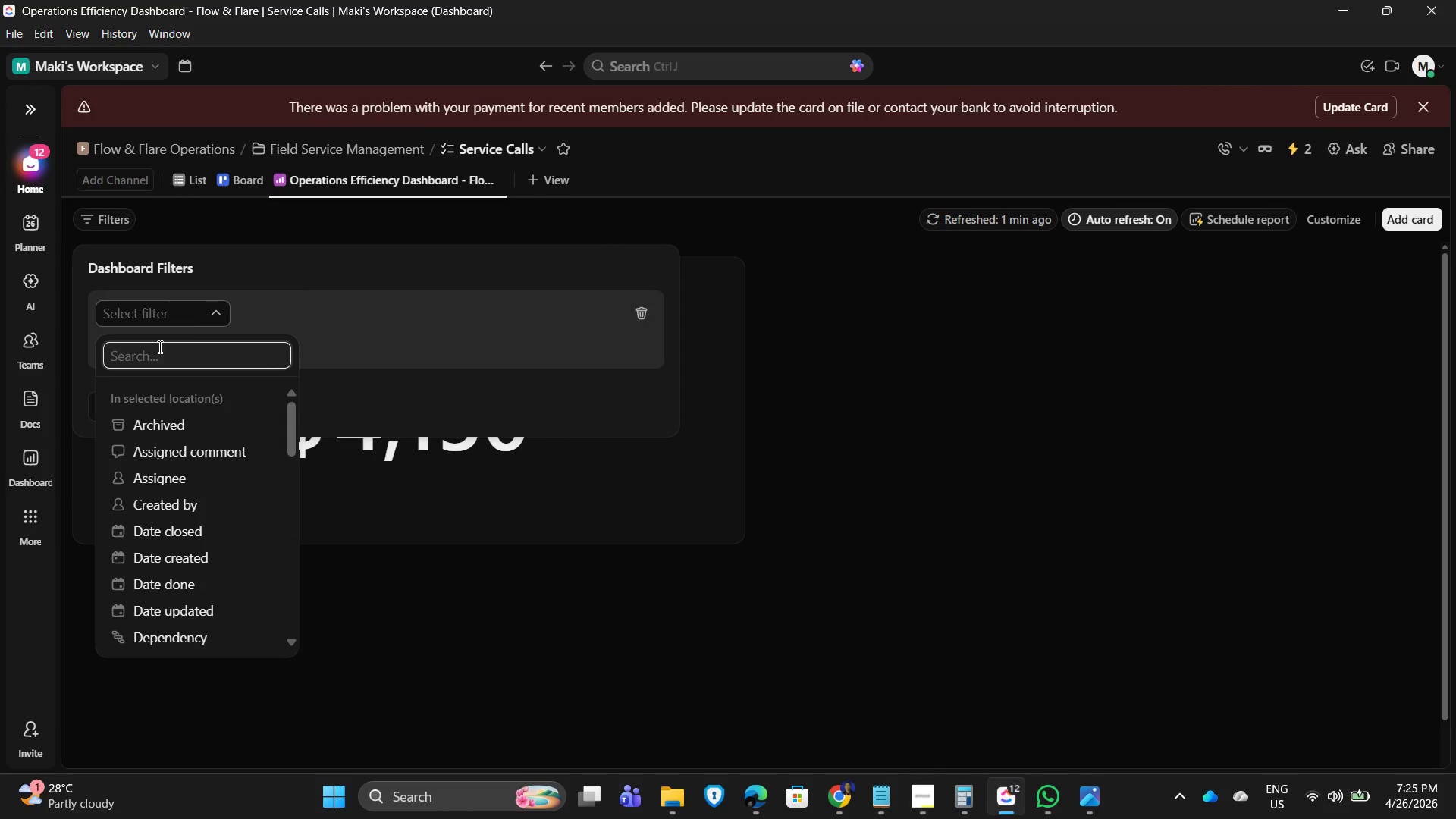 
left_click_drag(start_coordinate=[657, 554], to_coordinate=[659, 550])
 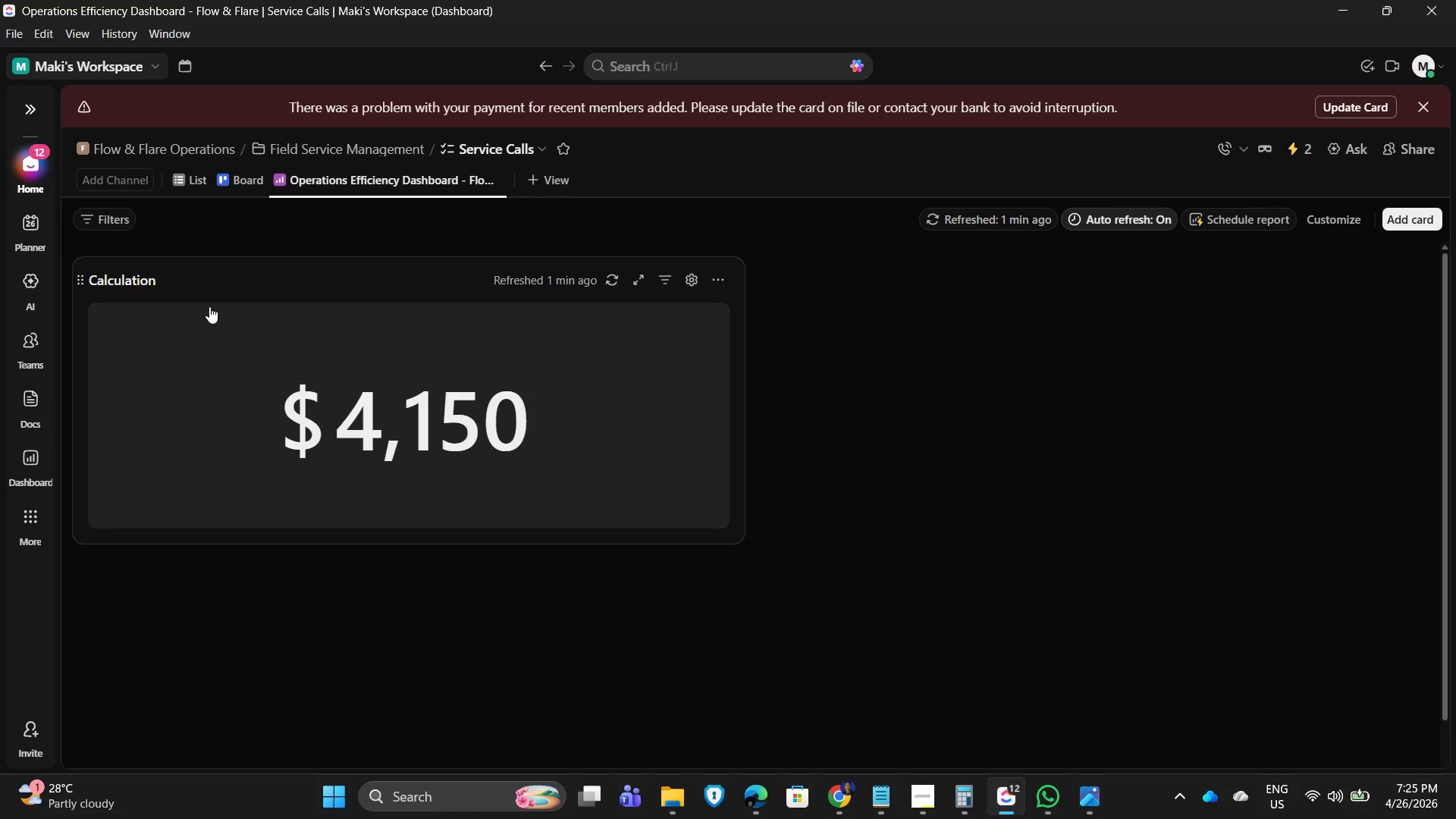 
left_click([165, 293])
 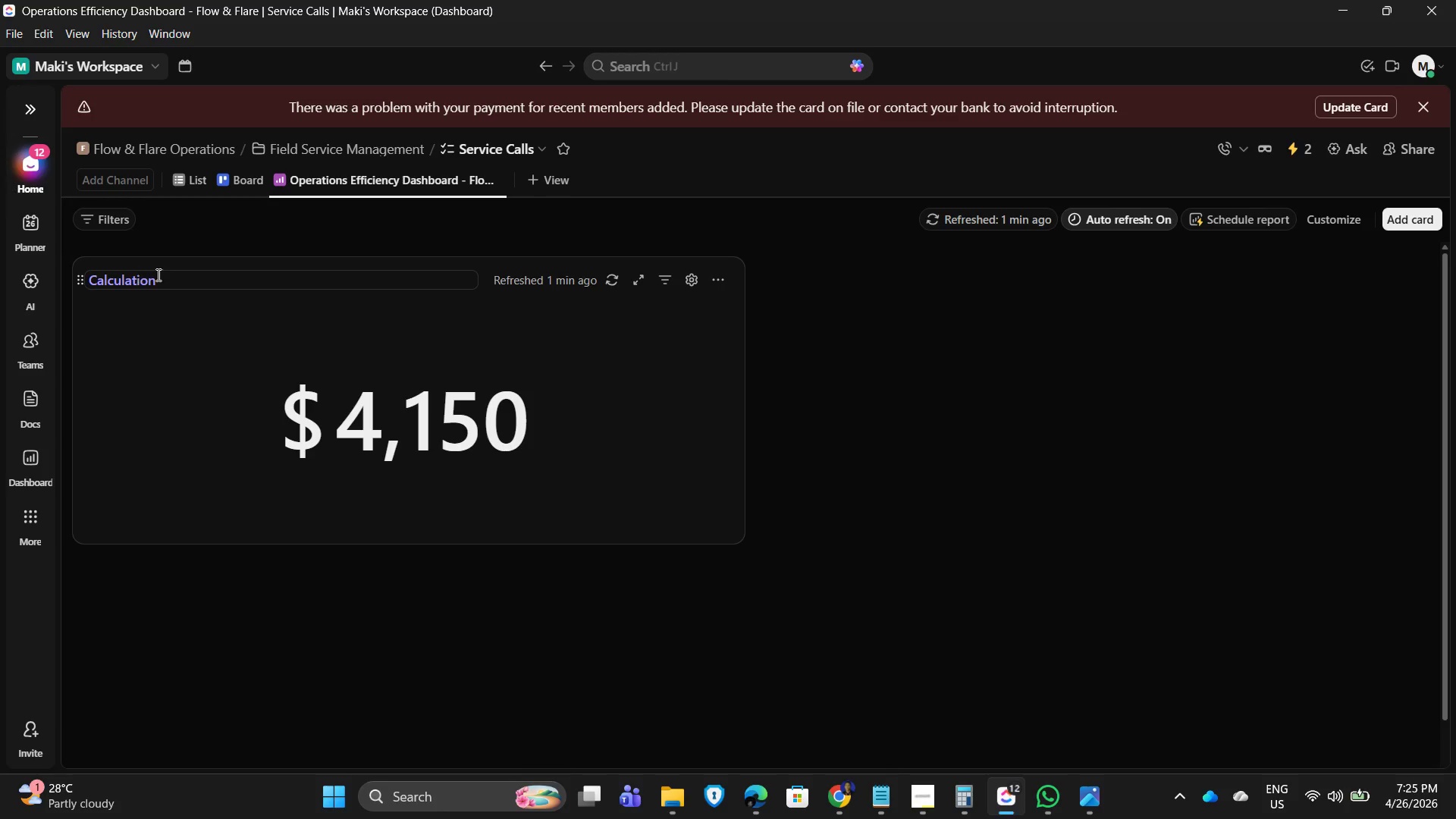 
double_click([170, 275])
 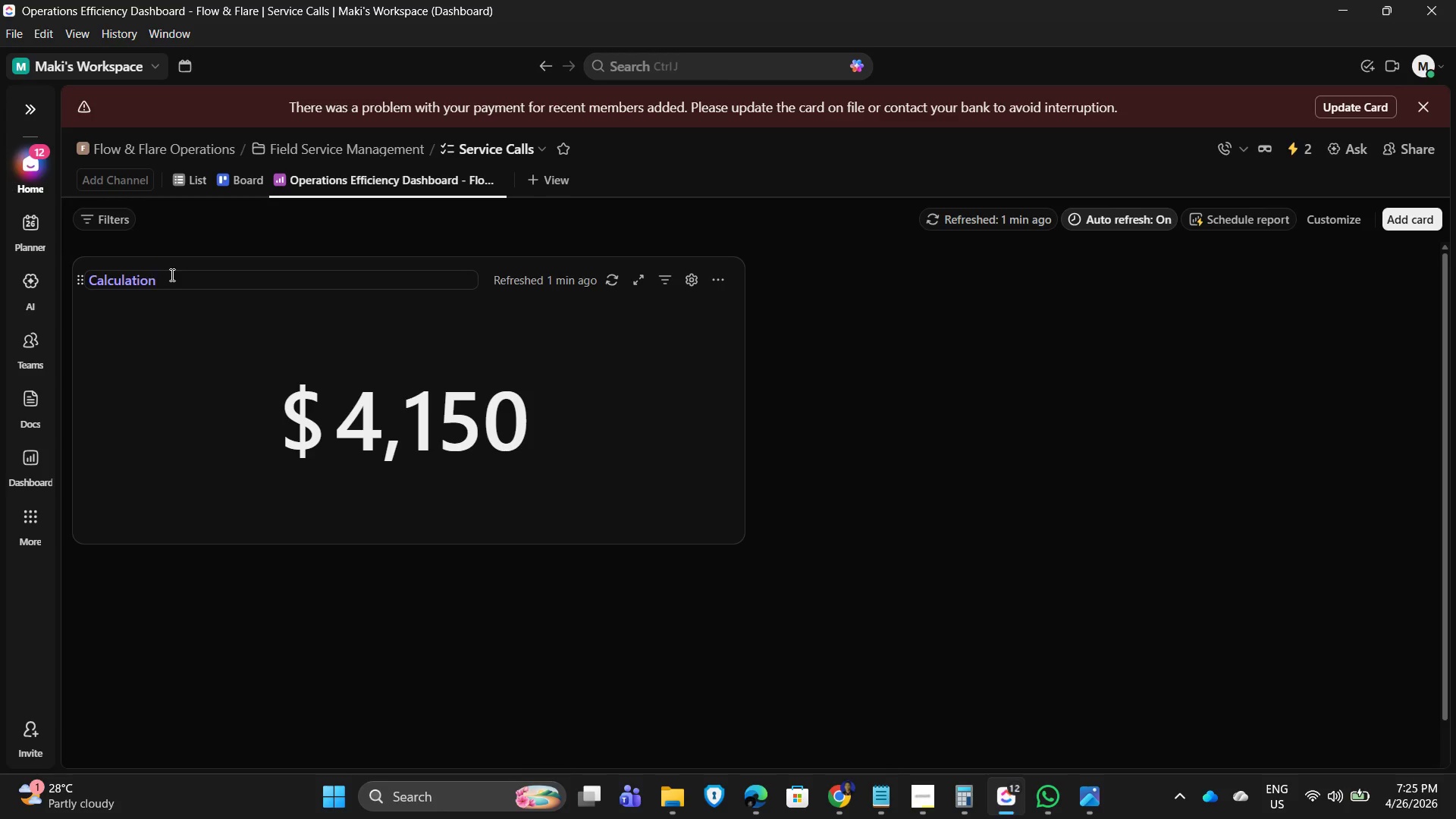 
left_click_drag(start_coordinate=[171, 275], to_coordinate=[69, 275])
 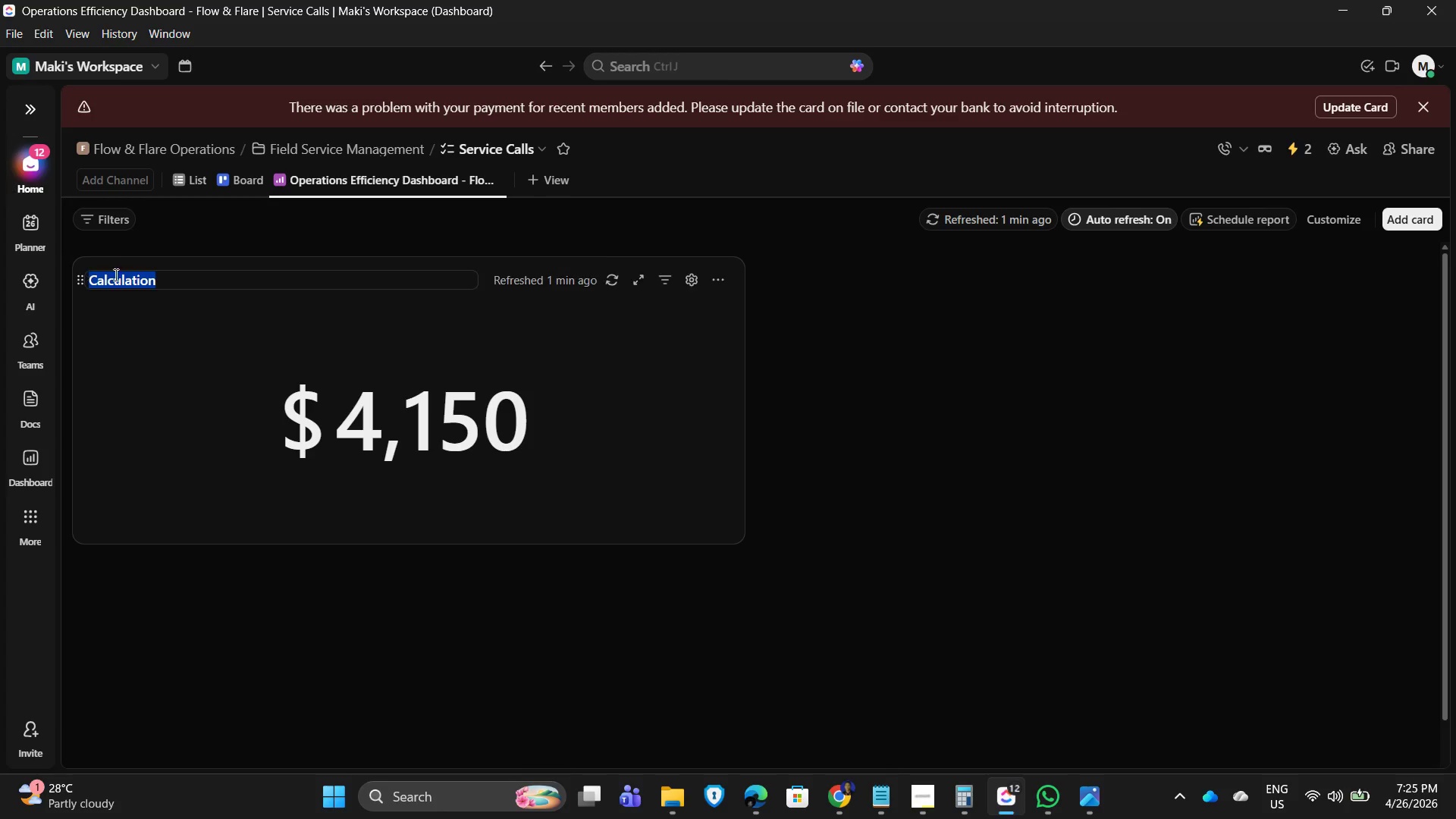 
key(Control+V)
 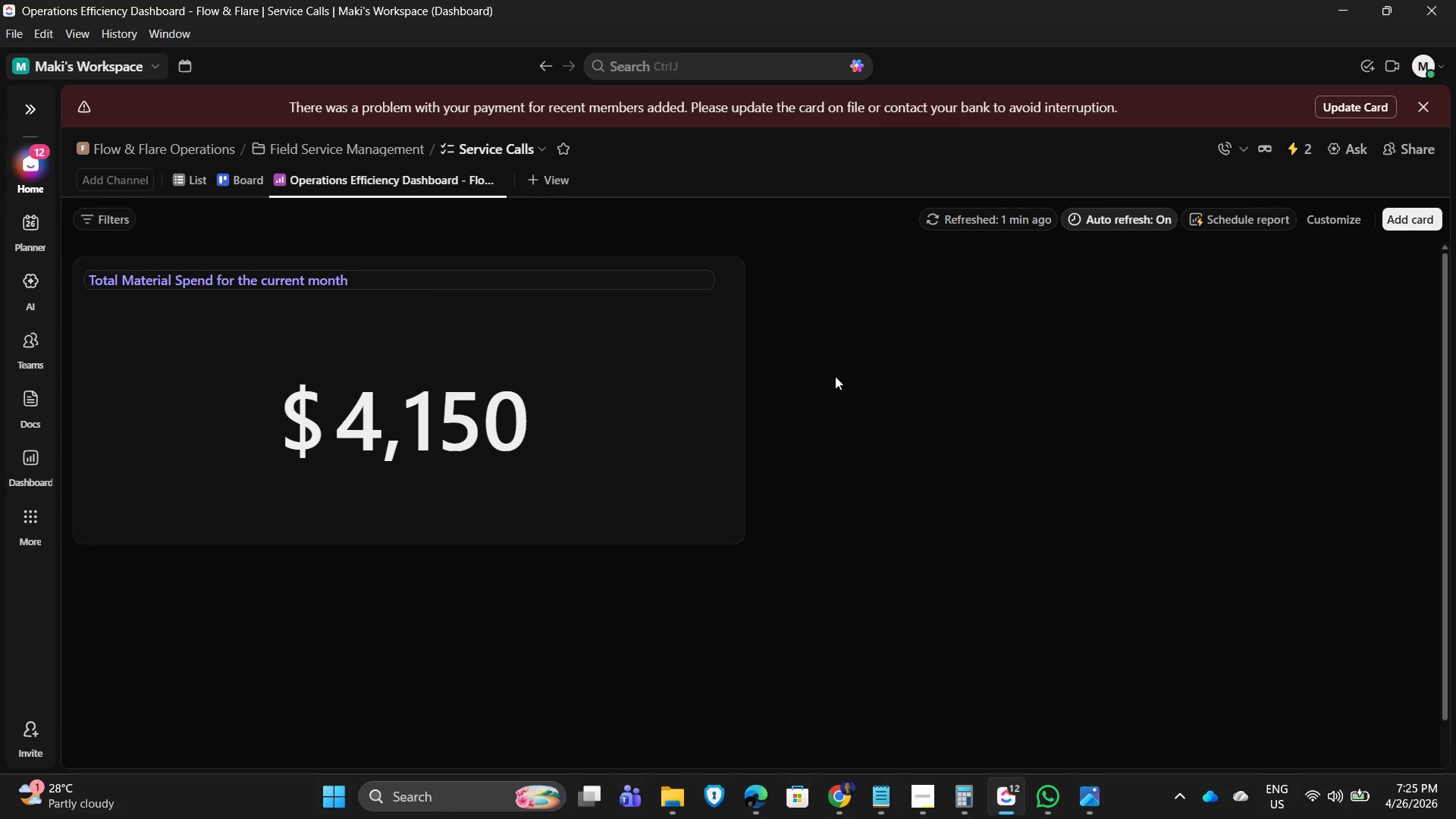 
left_click([896, 388])
 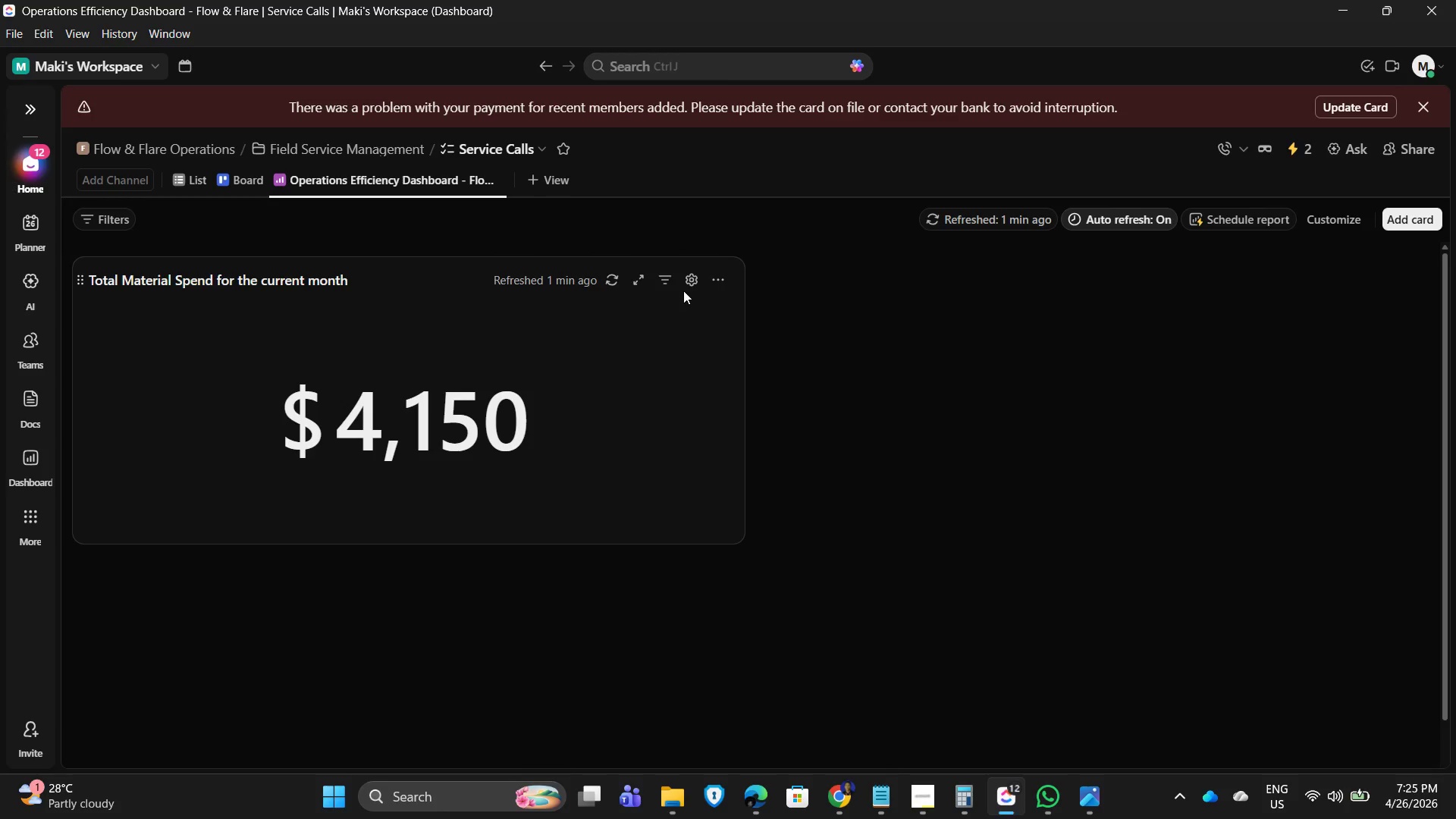 
left_click([689, 276])
 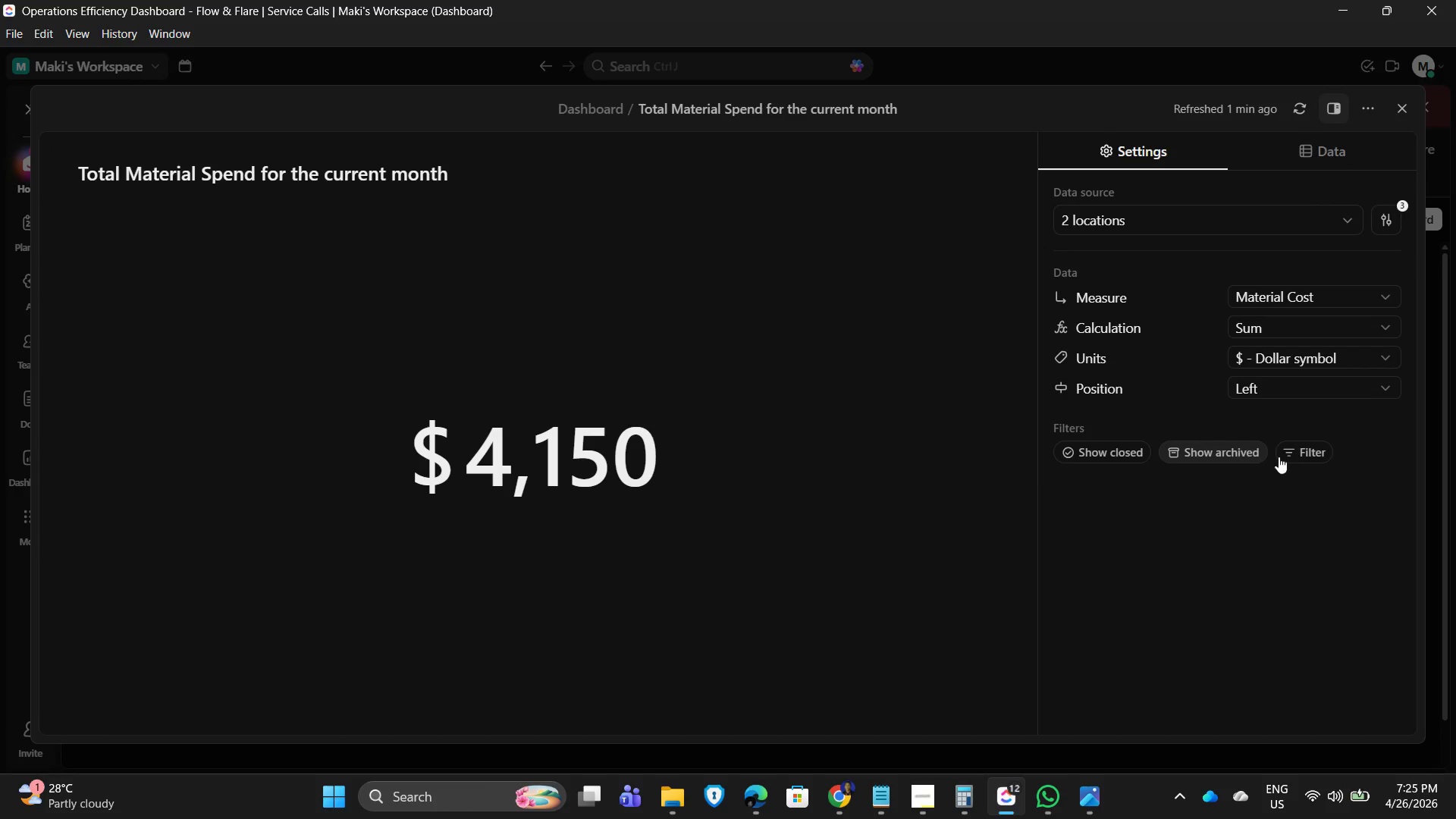 
left_click([1316, 453])
 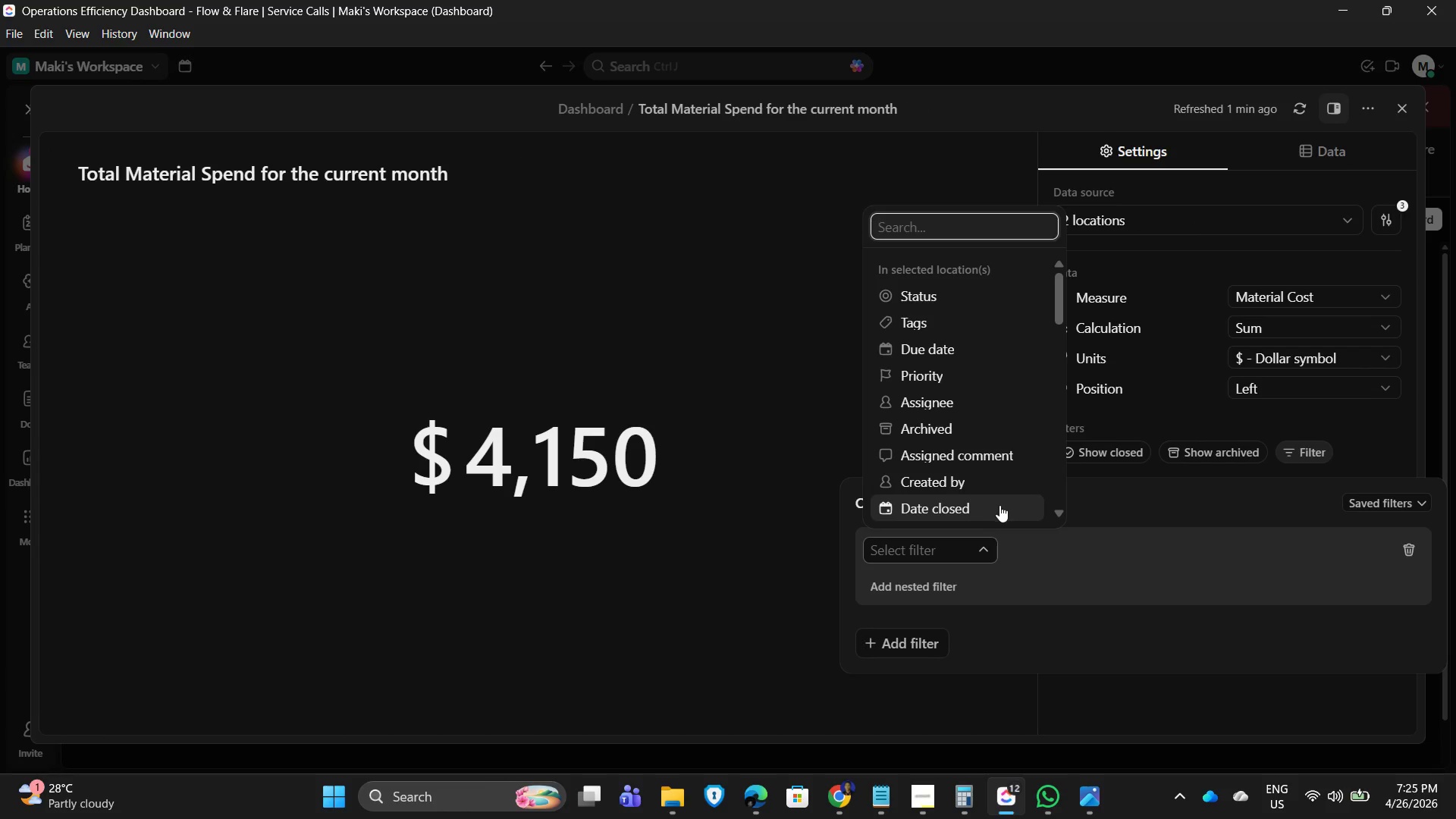 
type(dat)
 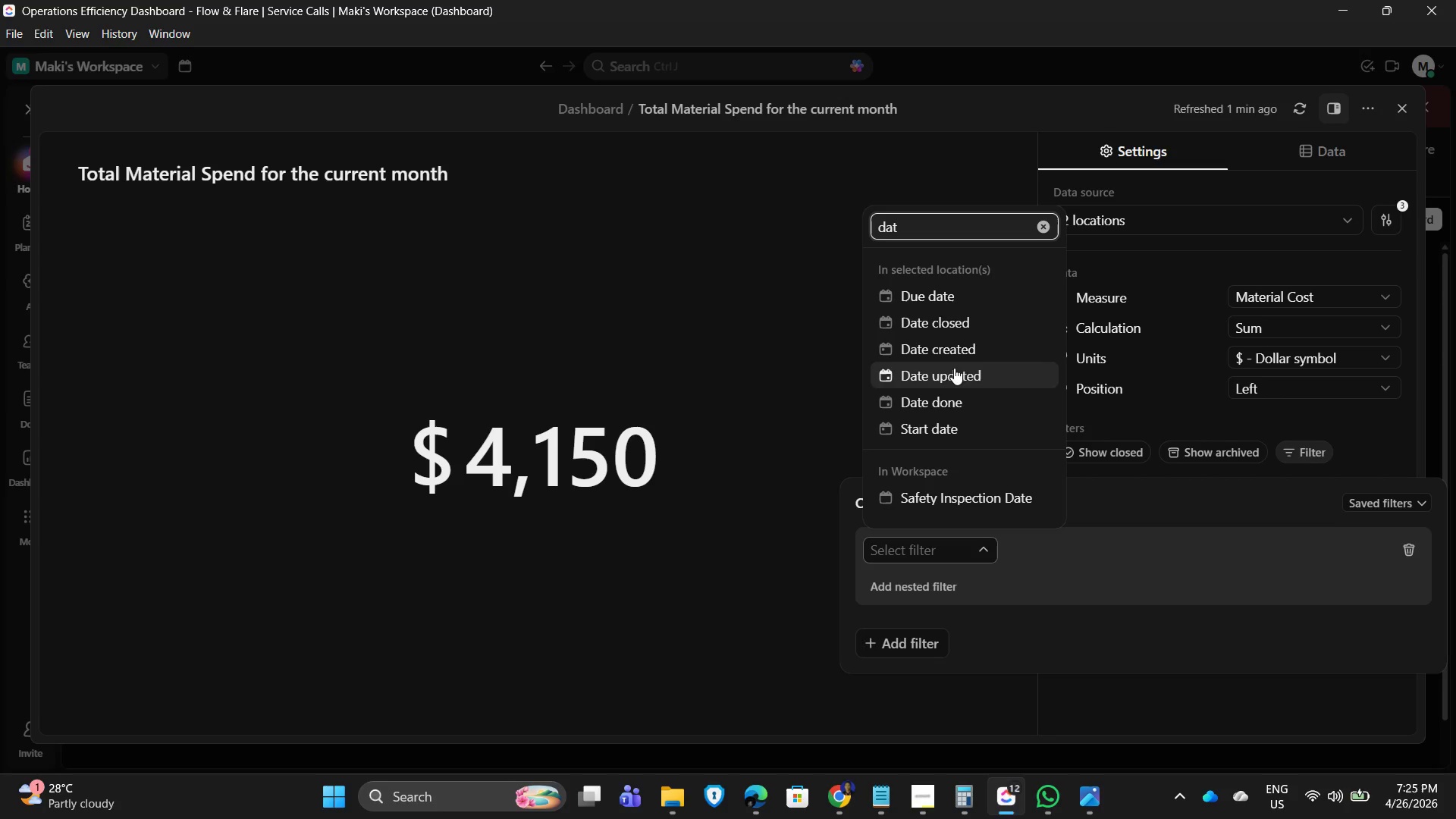 
scroll: coordinate [941, 416], scroll_direction: down, amount: 1.0
 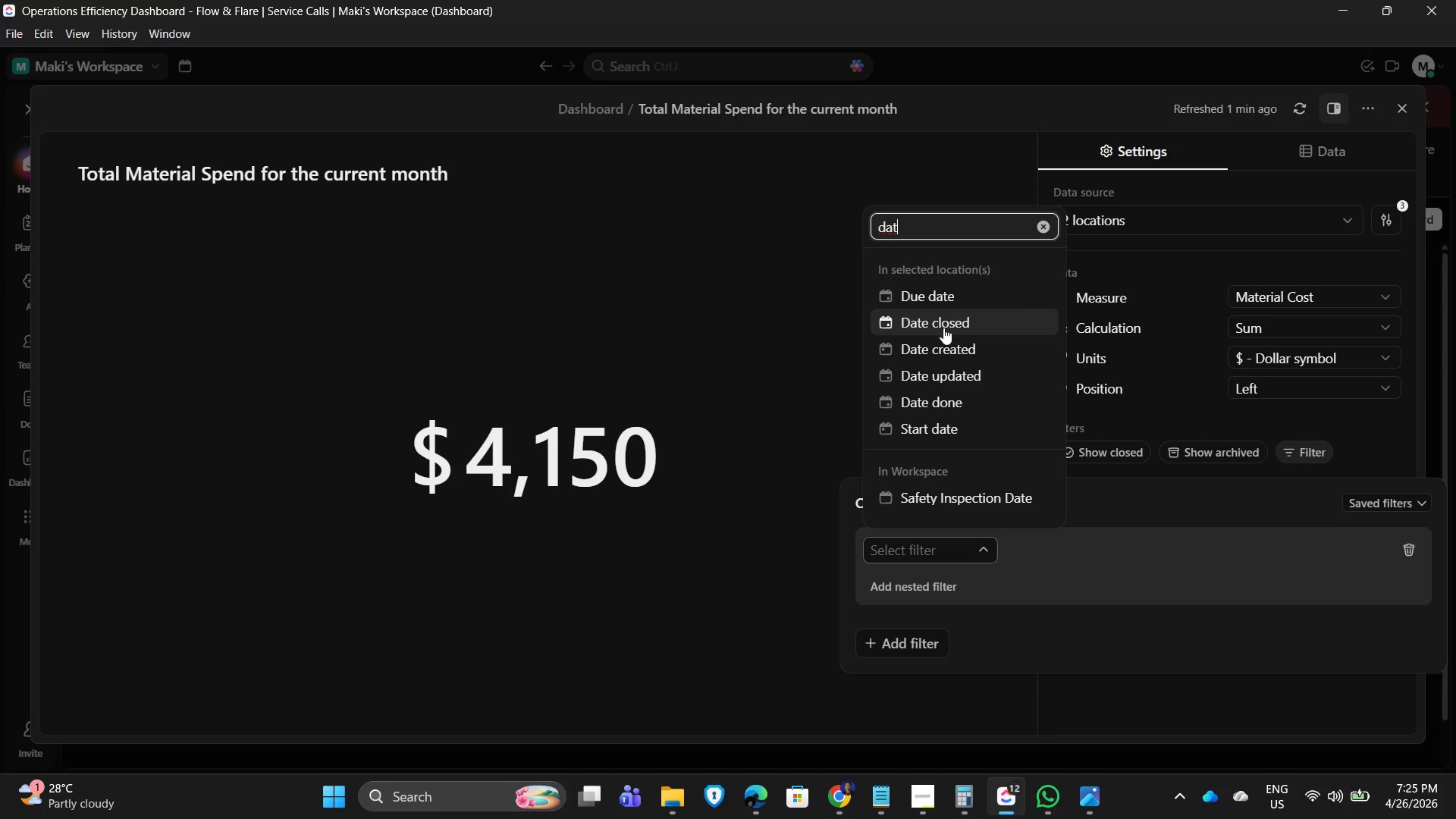 
scroll: coordinate [946, 400], scroll_direction: none, amount: 0.0
 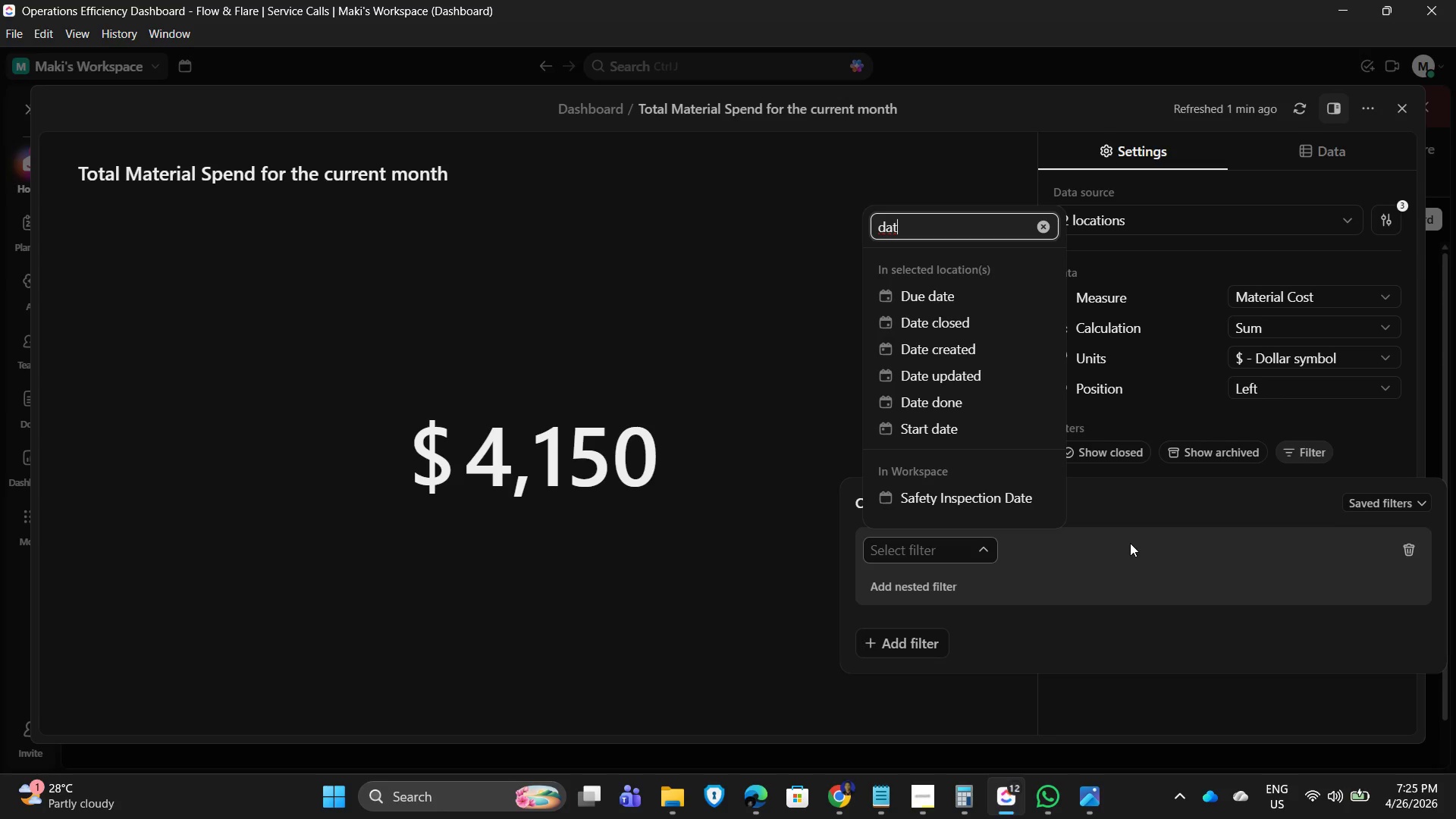 
left_click([1168, 531])
 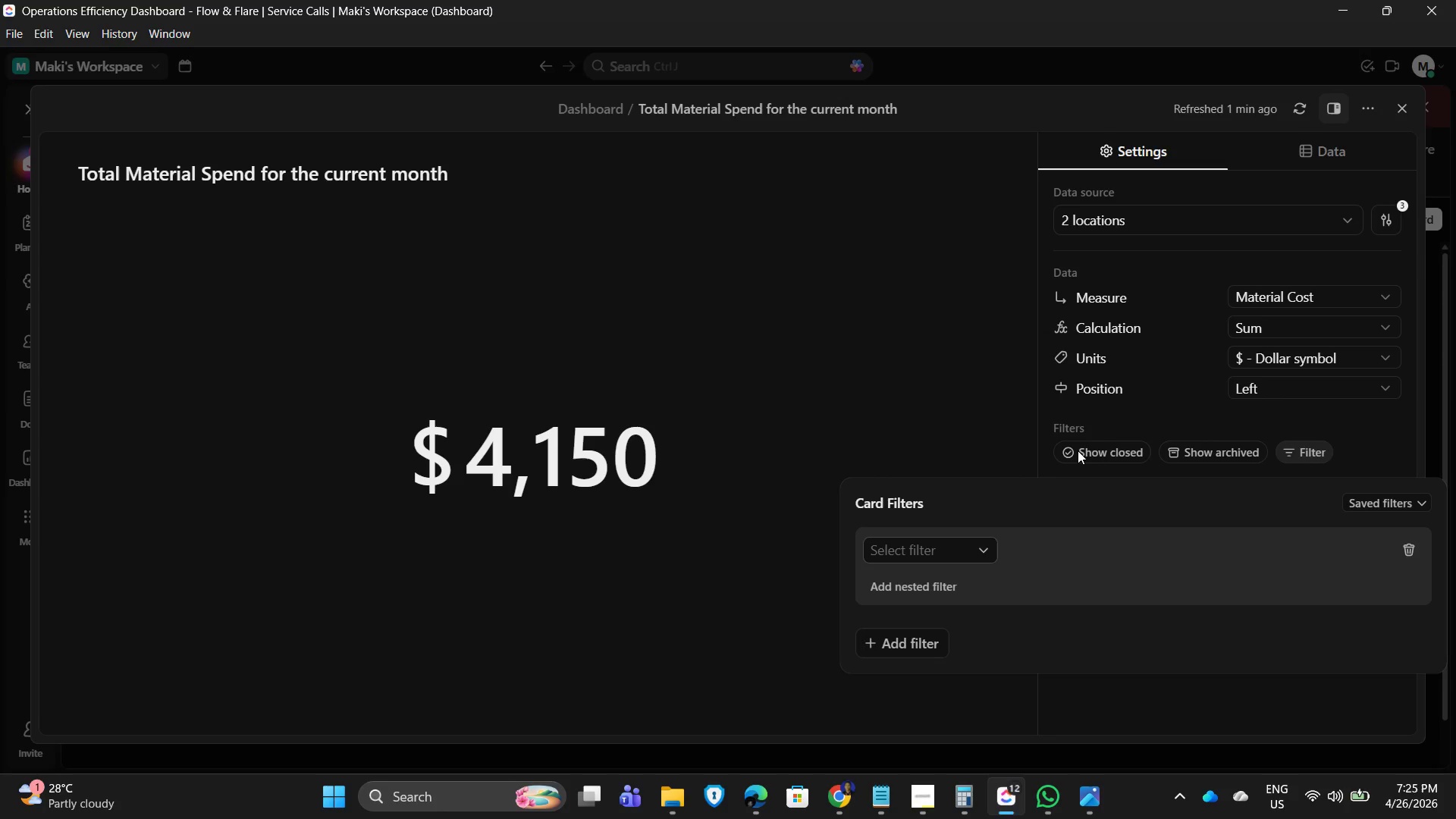 
left_click([1360, 425])
 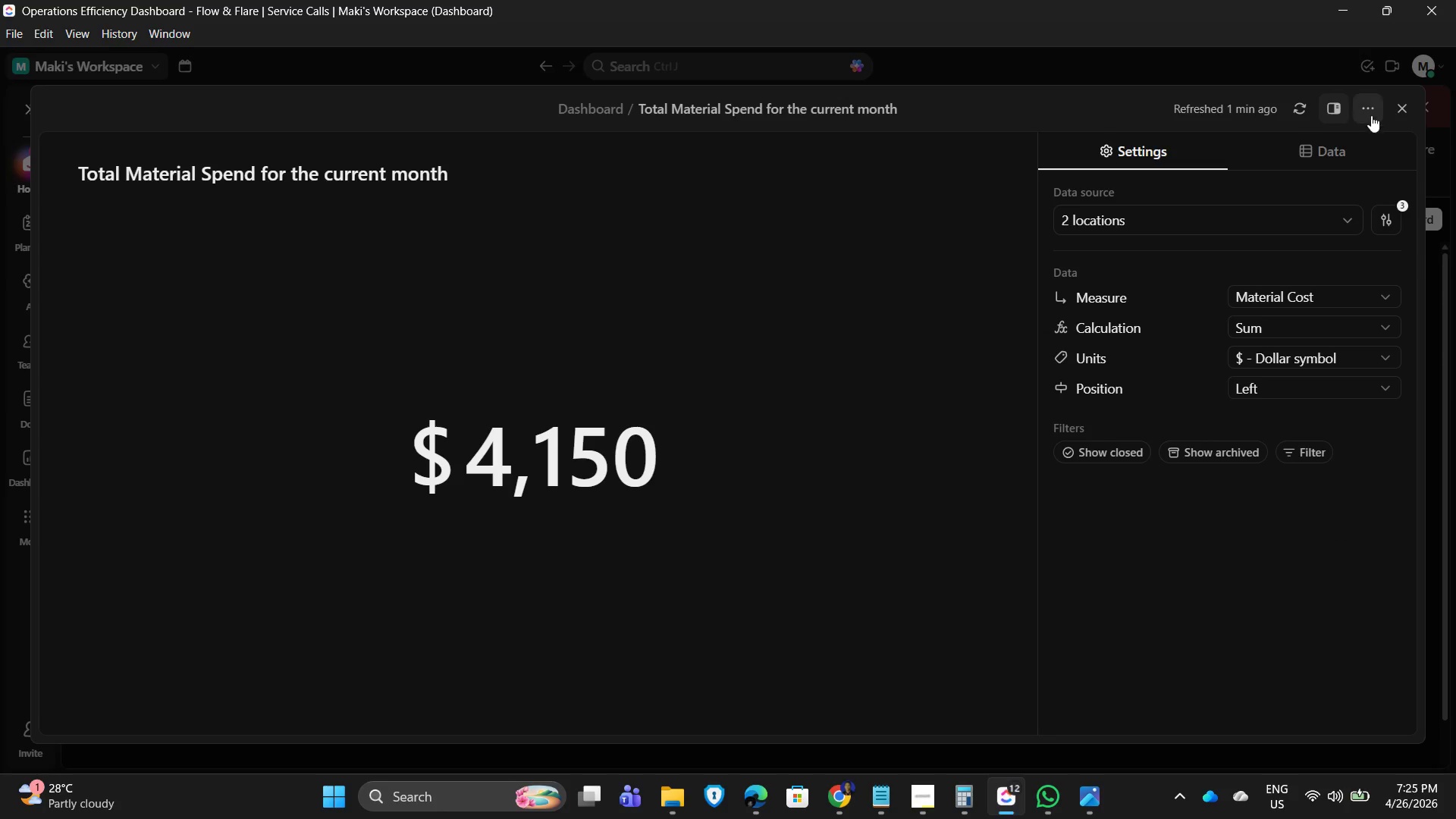 
left_click([1370, 108])
 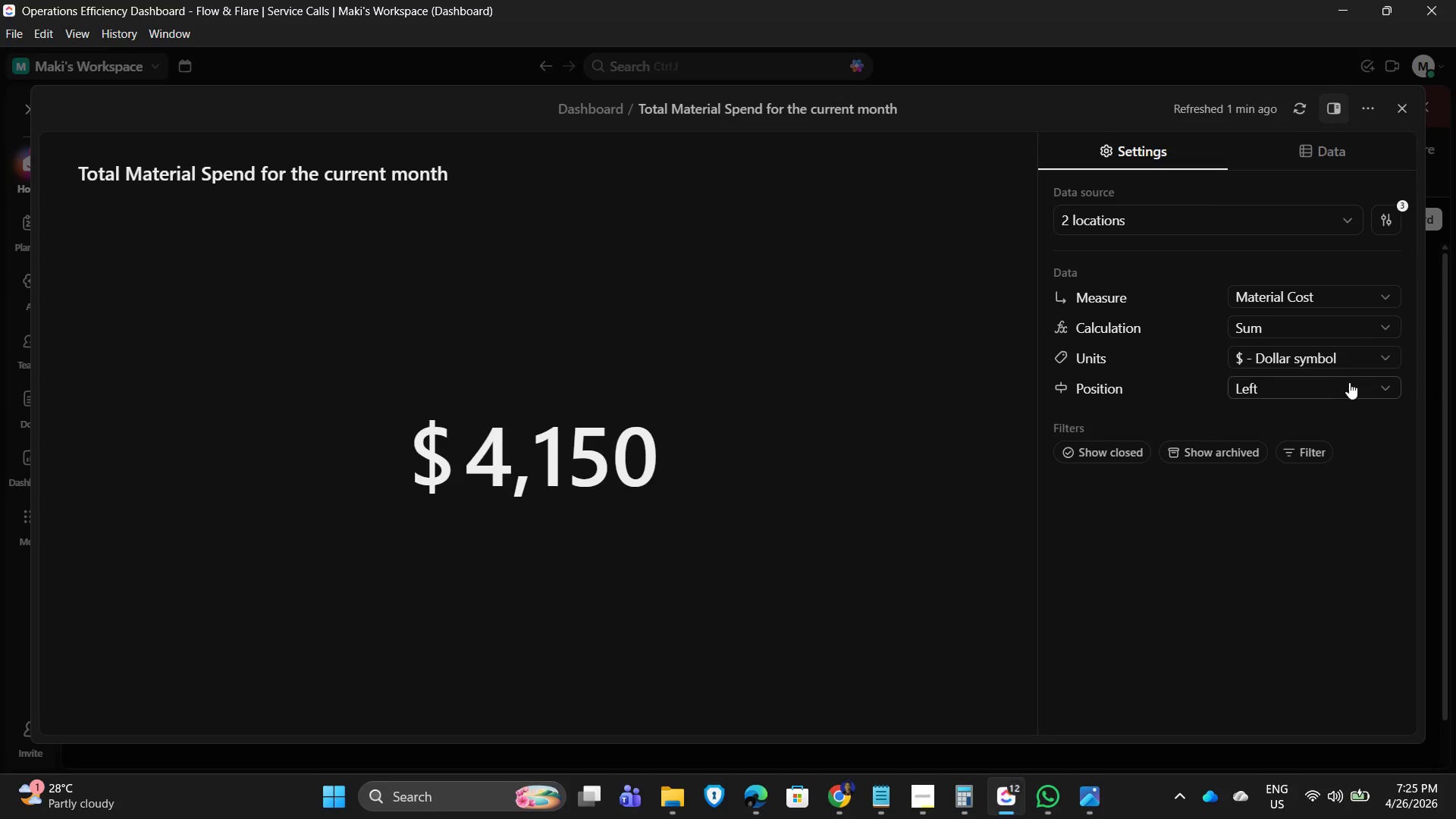 
left_click([1278, 585])
 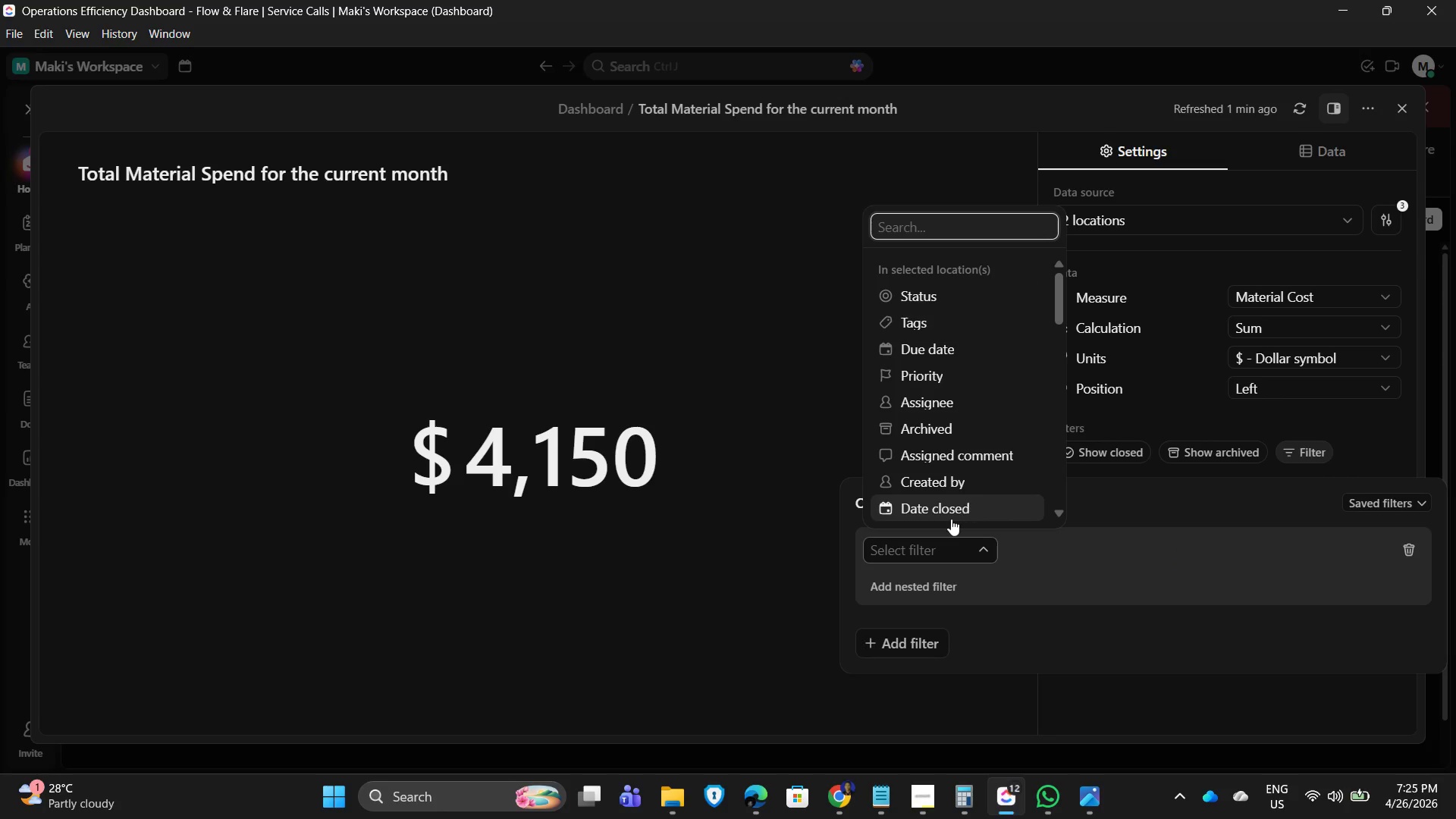 
scroll: coordinate [956, 369], scroll_direction: down, amount: 3.0
 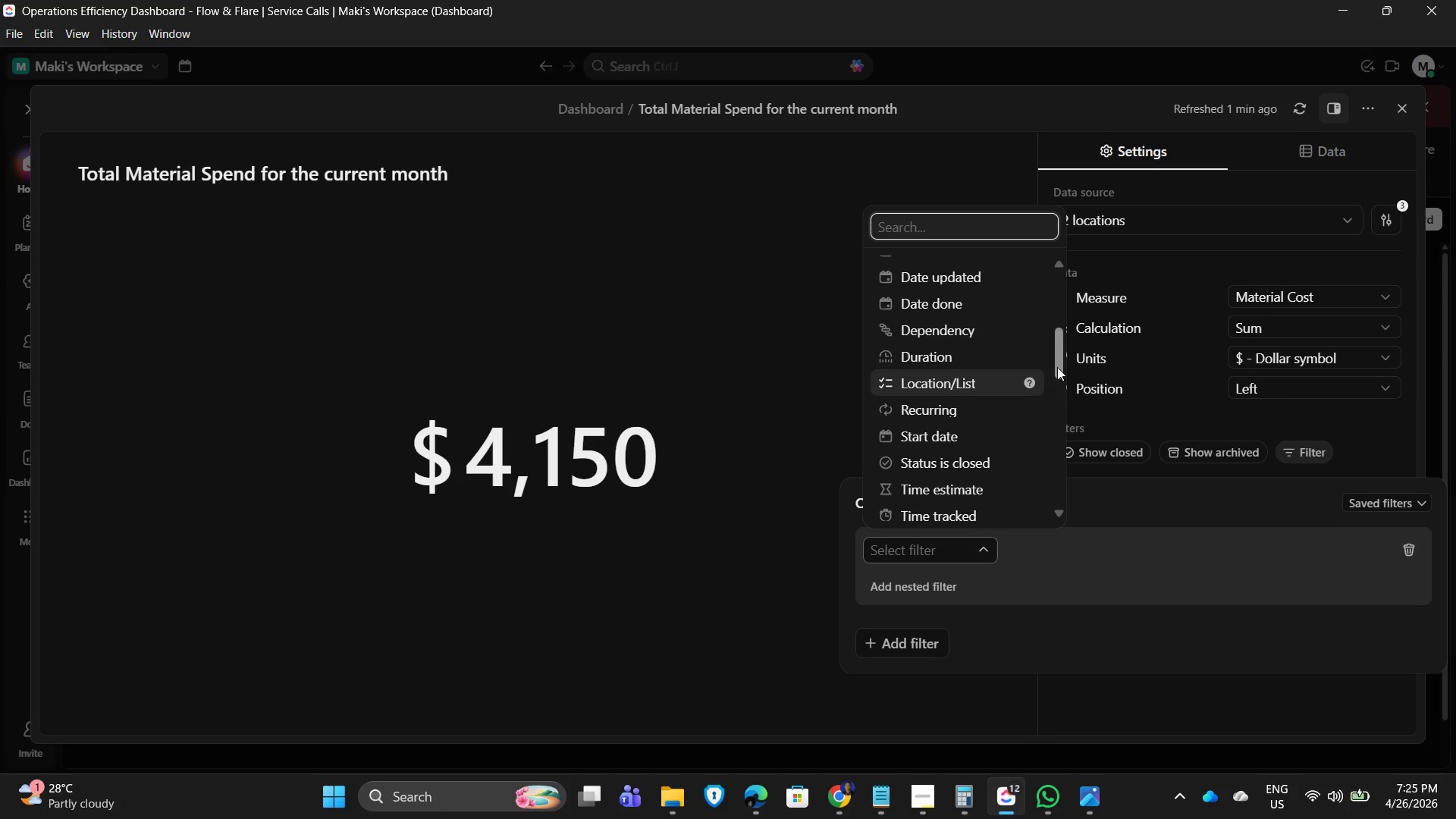 
wait(5.19)
 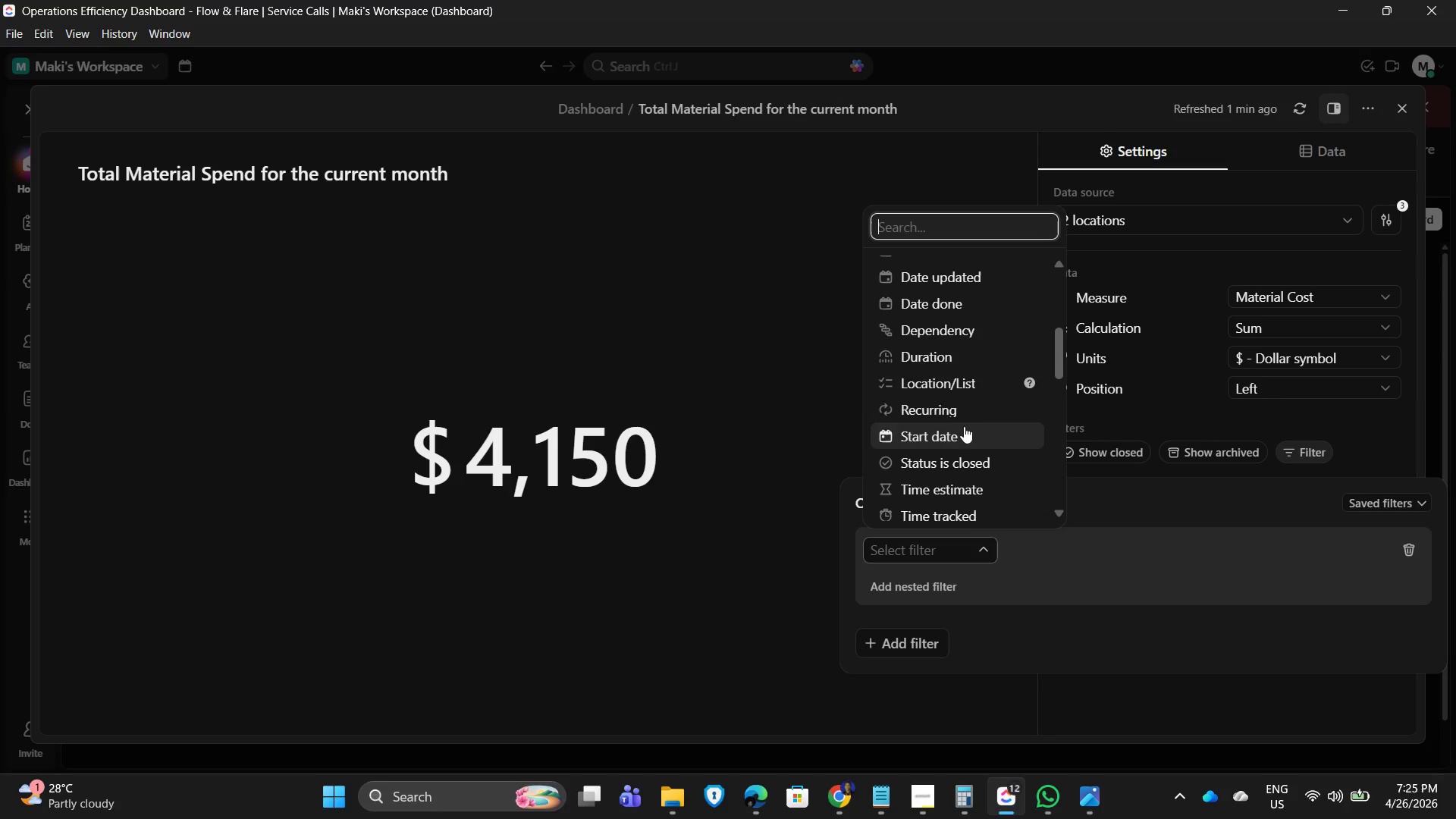 
left_click_drag(start_coordinate=[1053, 353], to_coordinate=[1073, 246])
 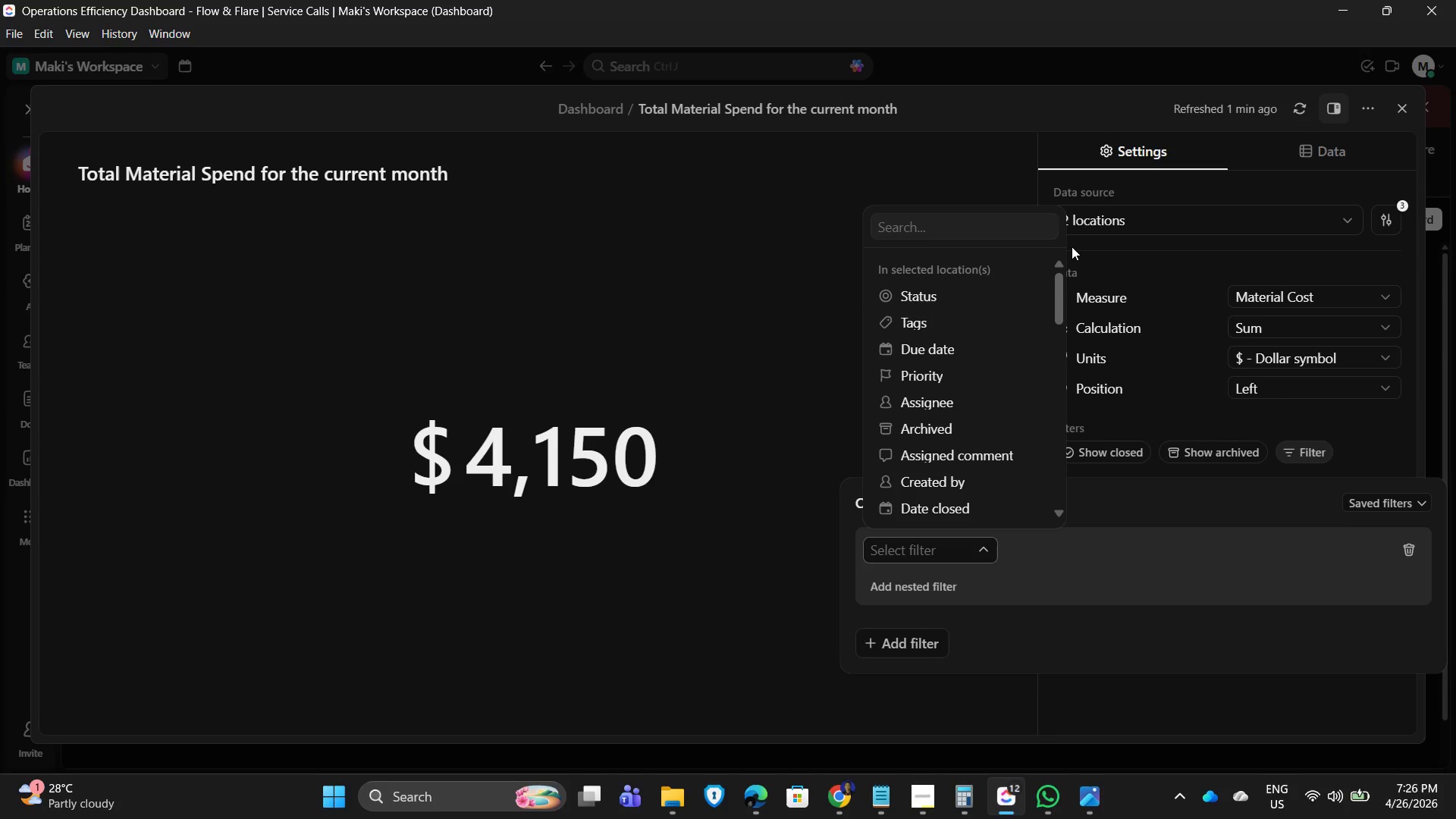 
type(rs)
 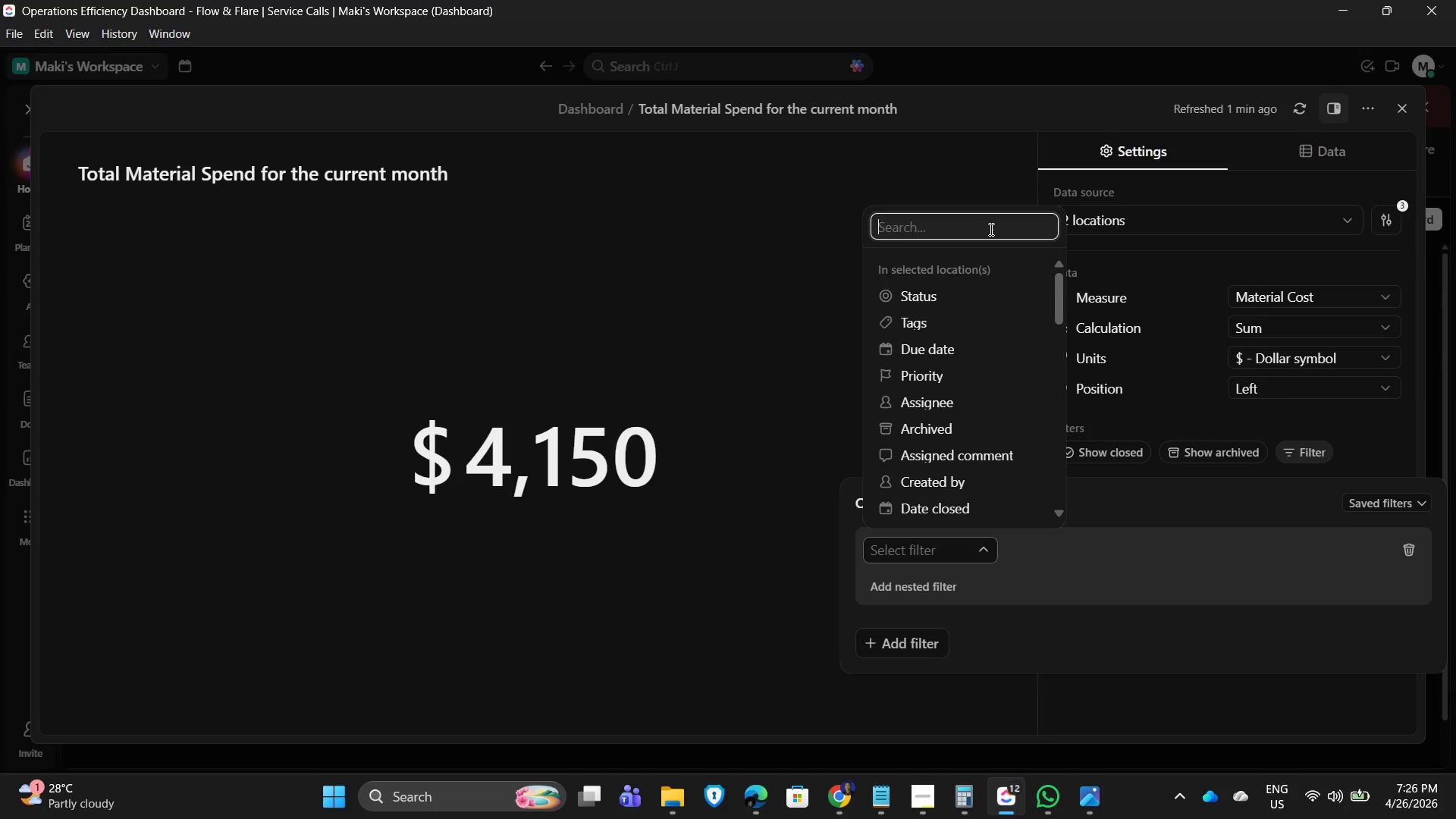 
type(range)
 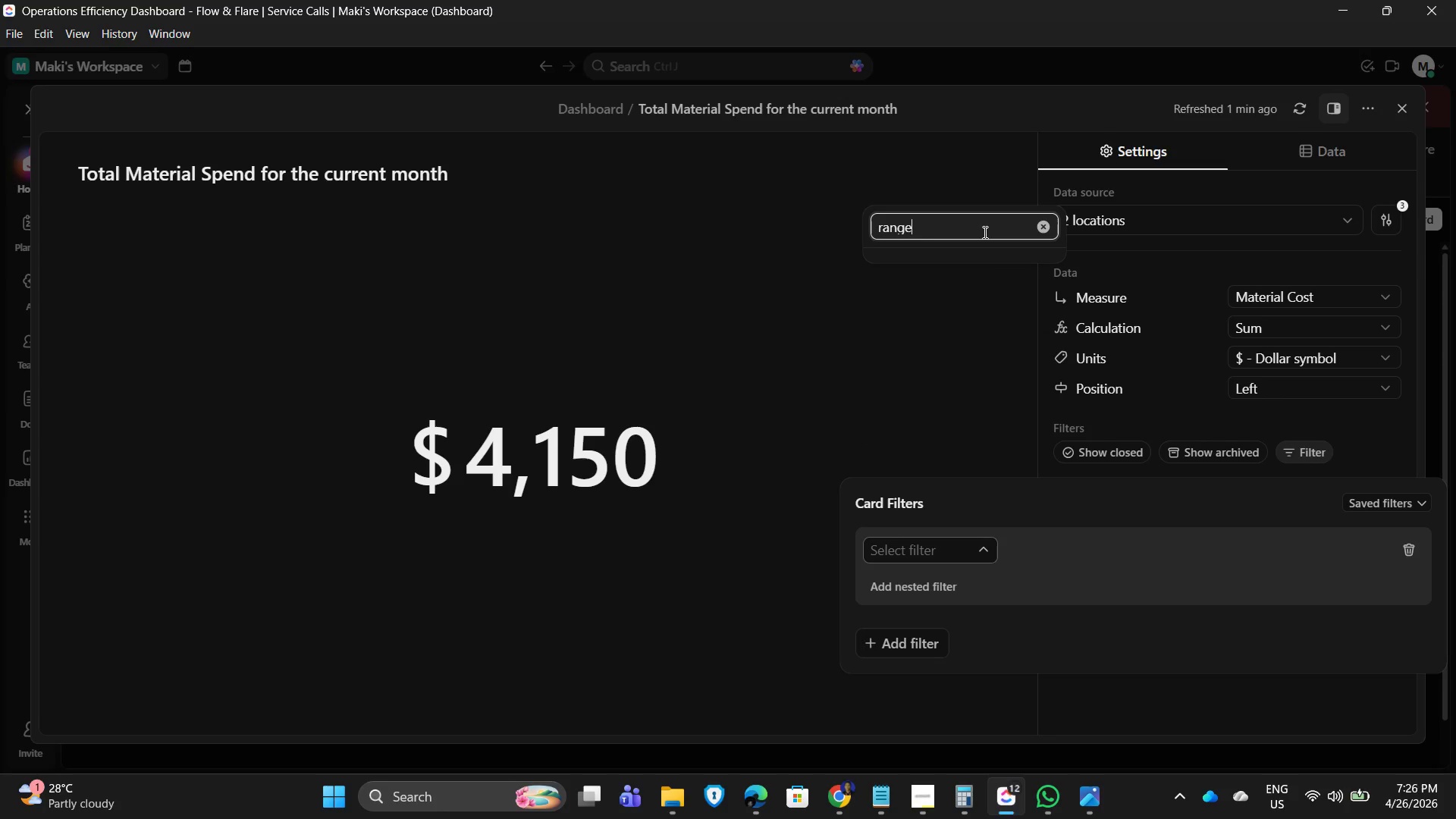 
wait(6.08)
 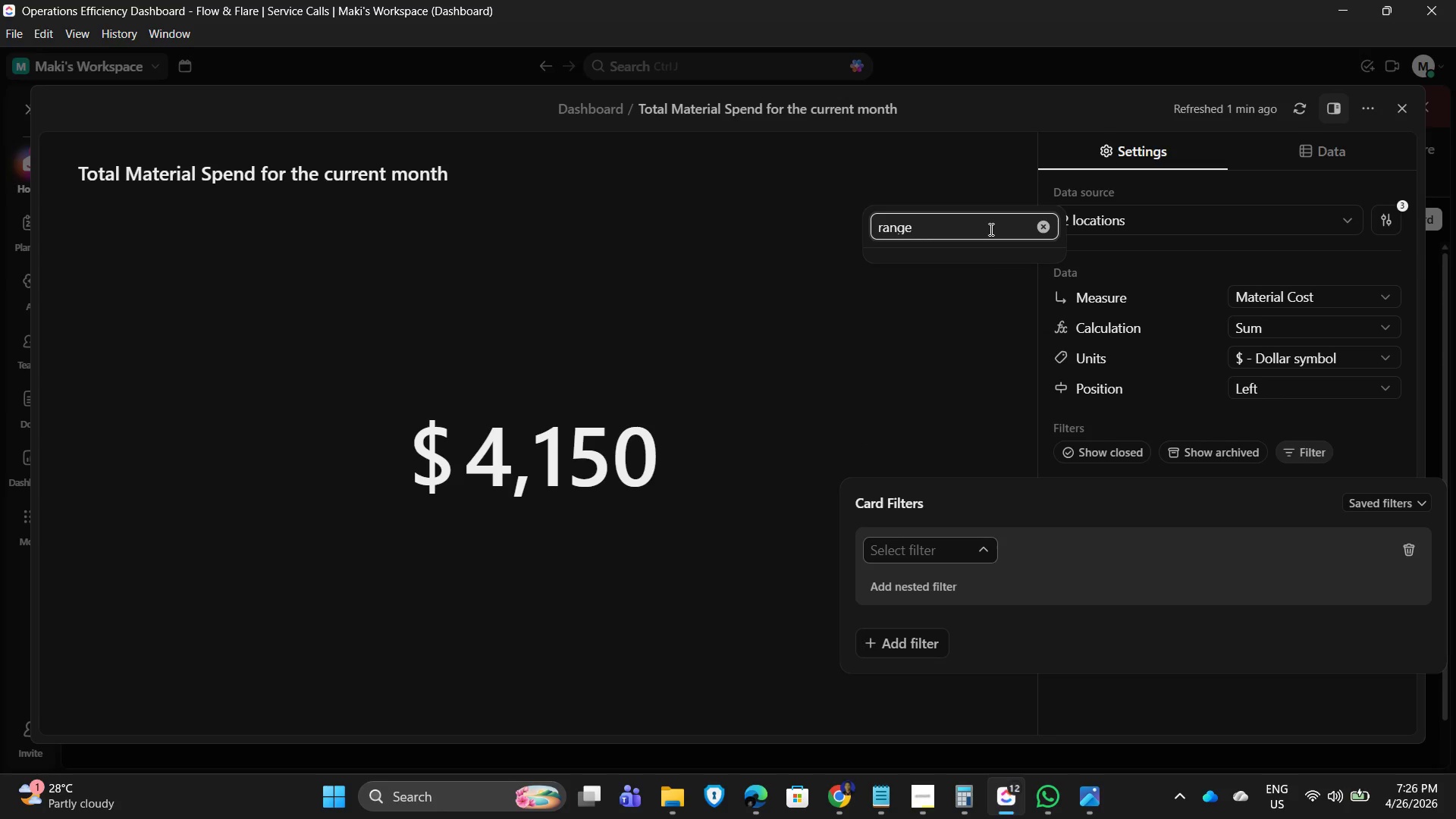 
key(Backspace)
key(Backspace)
key(Backspace)
key(Backspace)
key(Backspace)
type(date)
 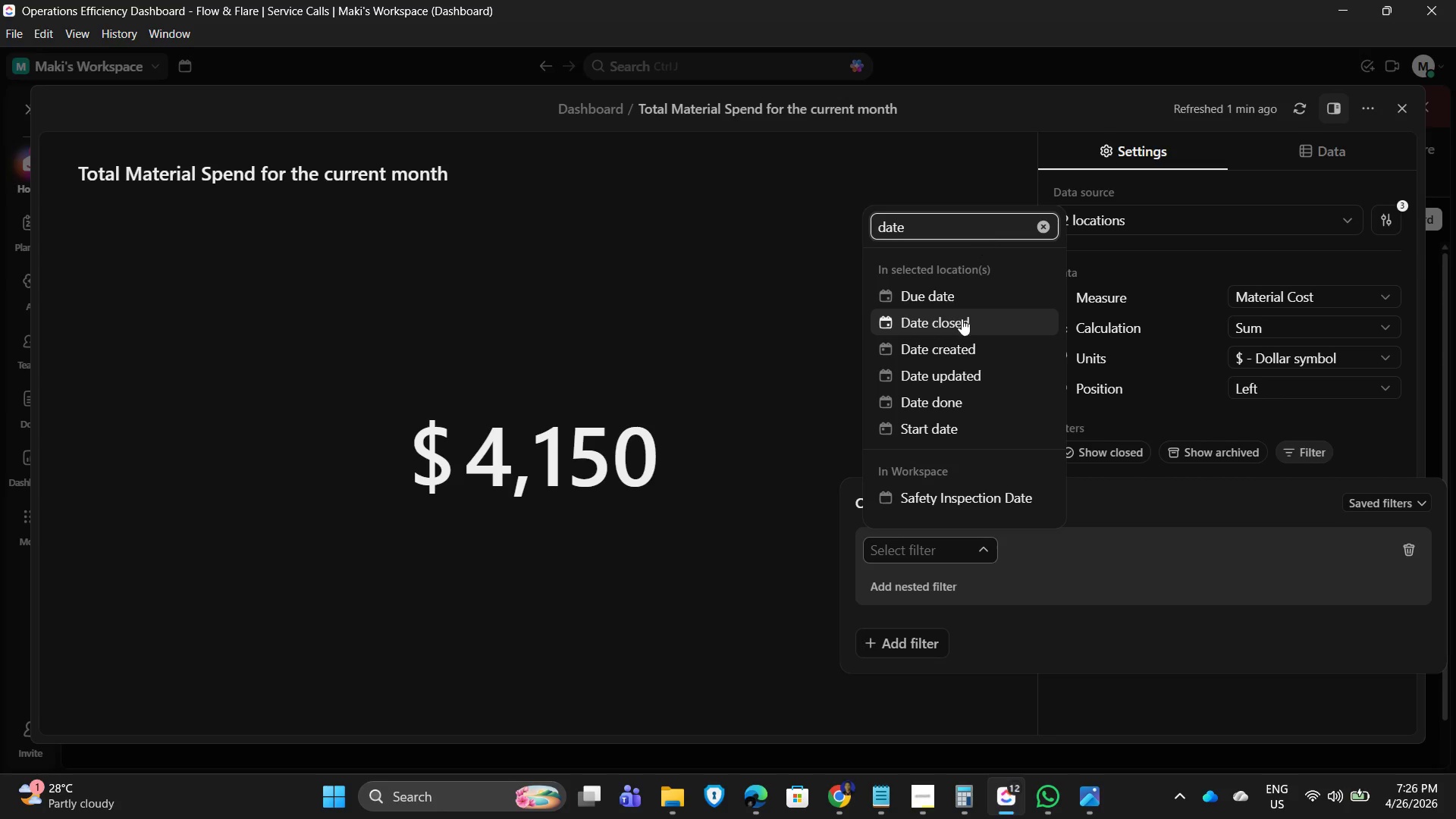 
scroll: coordinate [937, 440], scroll_direction: down, amount: 3.0
 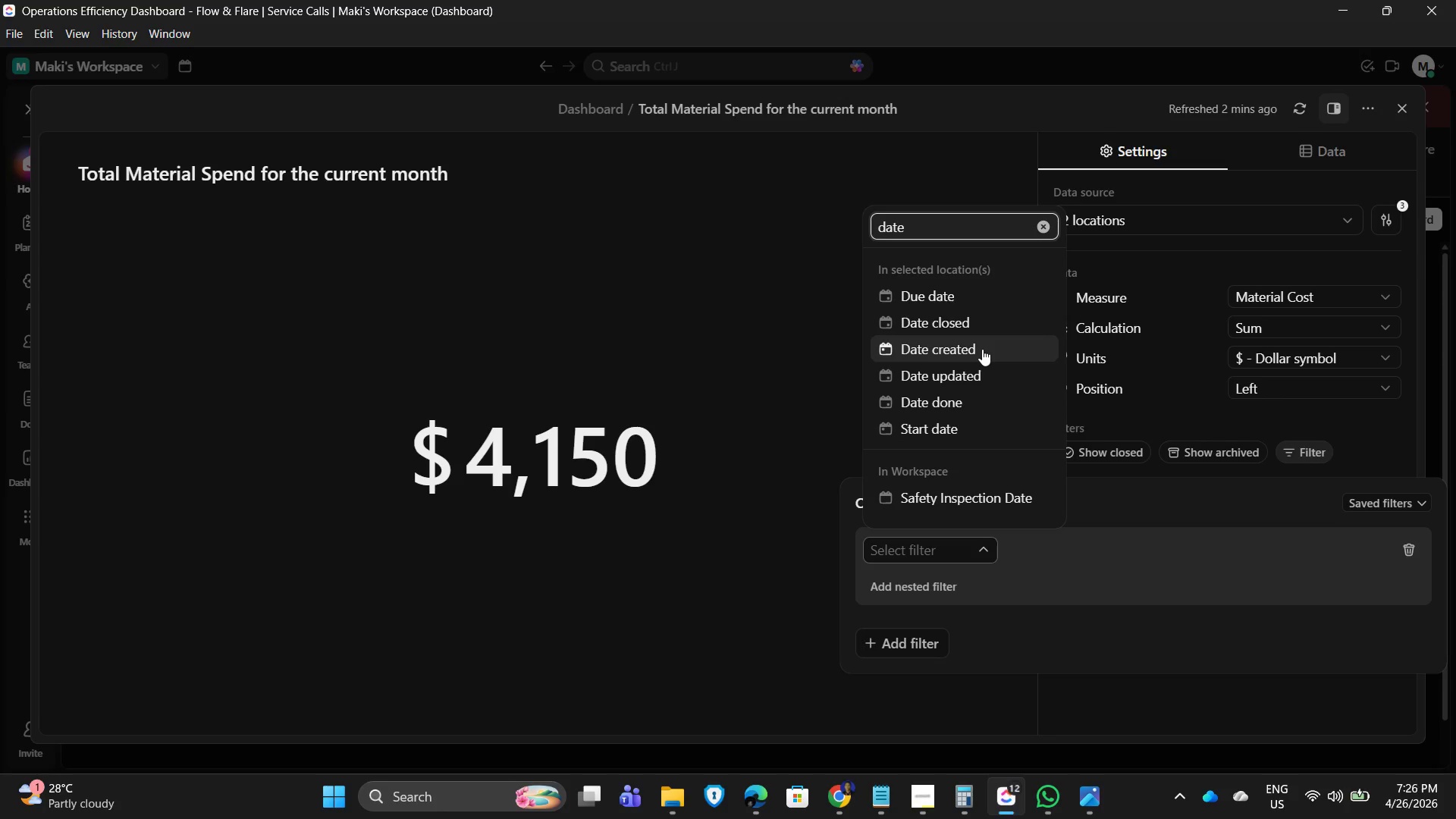 
wait(7.16)
 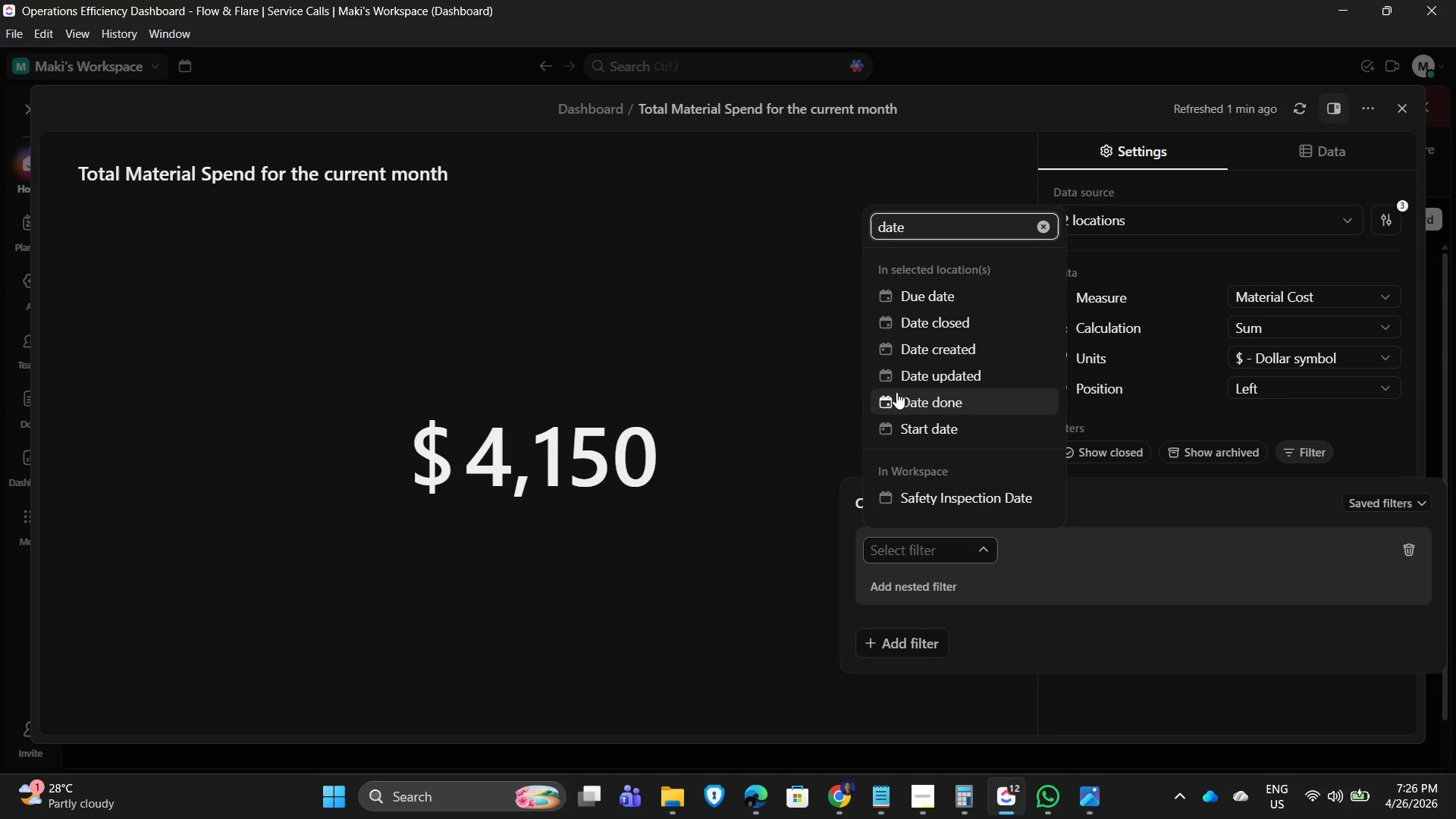 
scroll: coordinate [984, 429], scroll_direction: down, amount: 3.0
 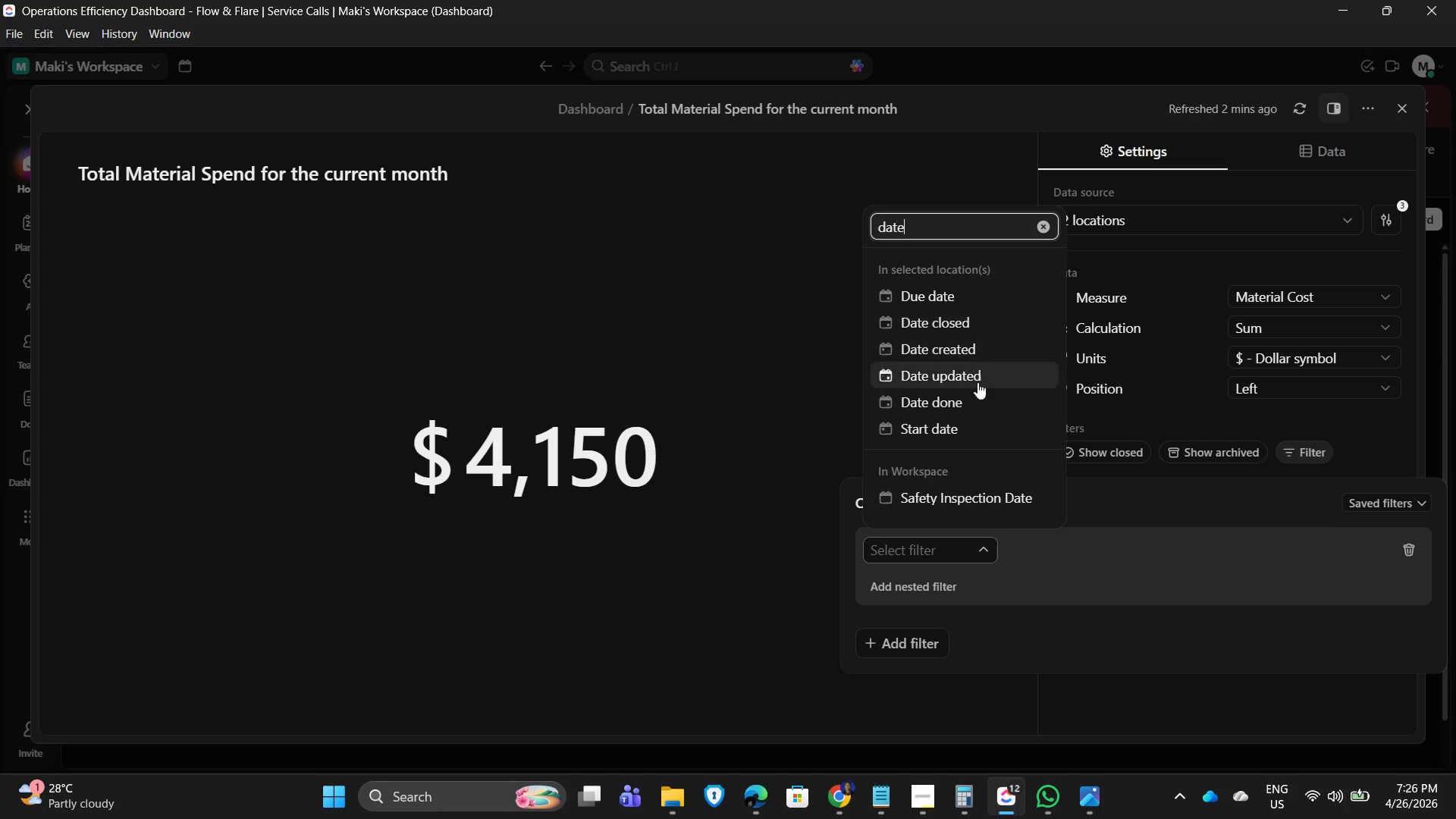 
wait(10.36)
 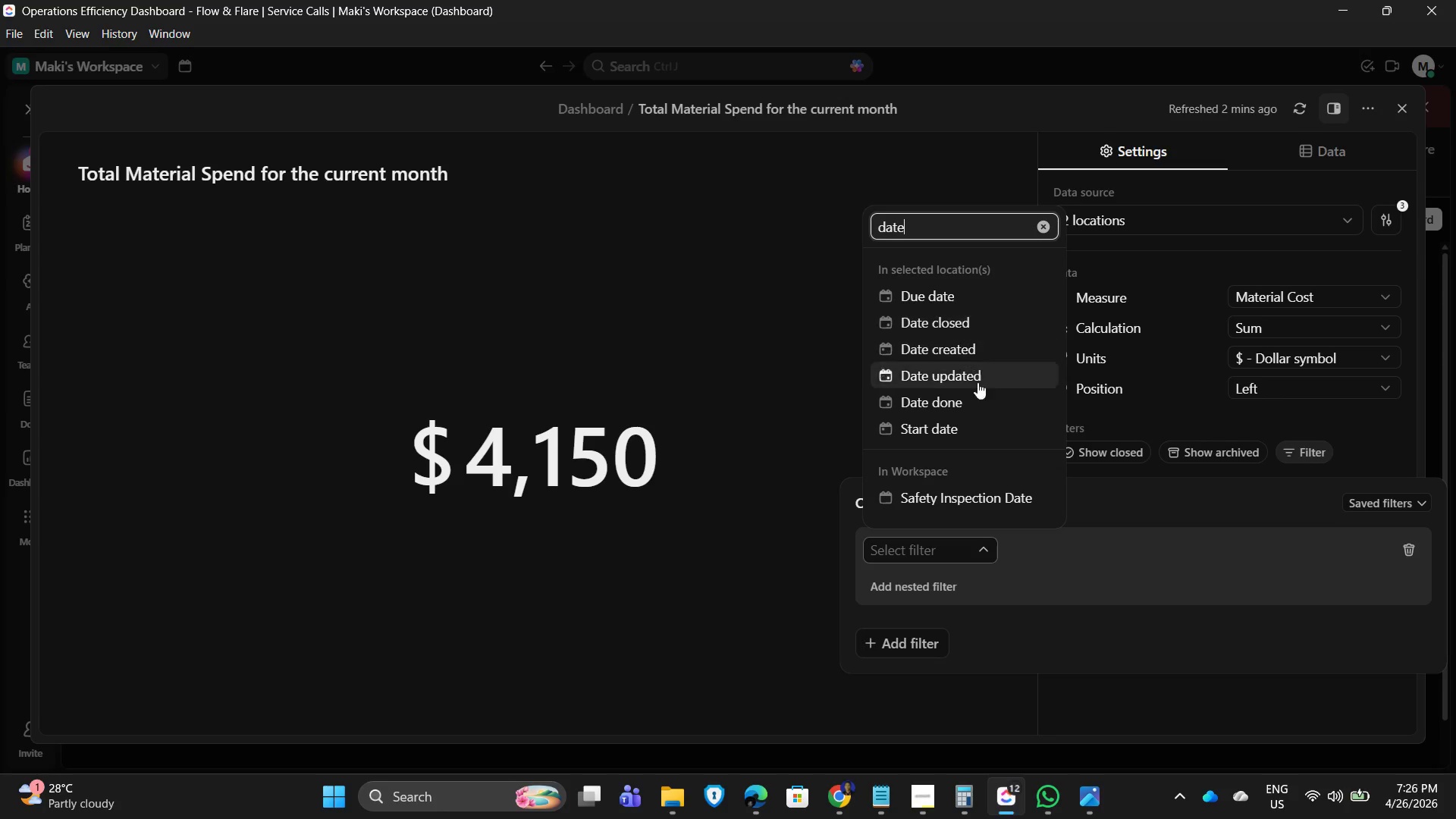 
left_click([966, 339])
 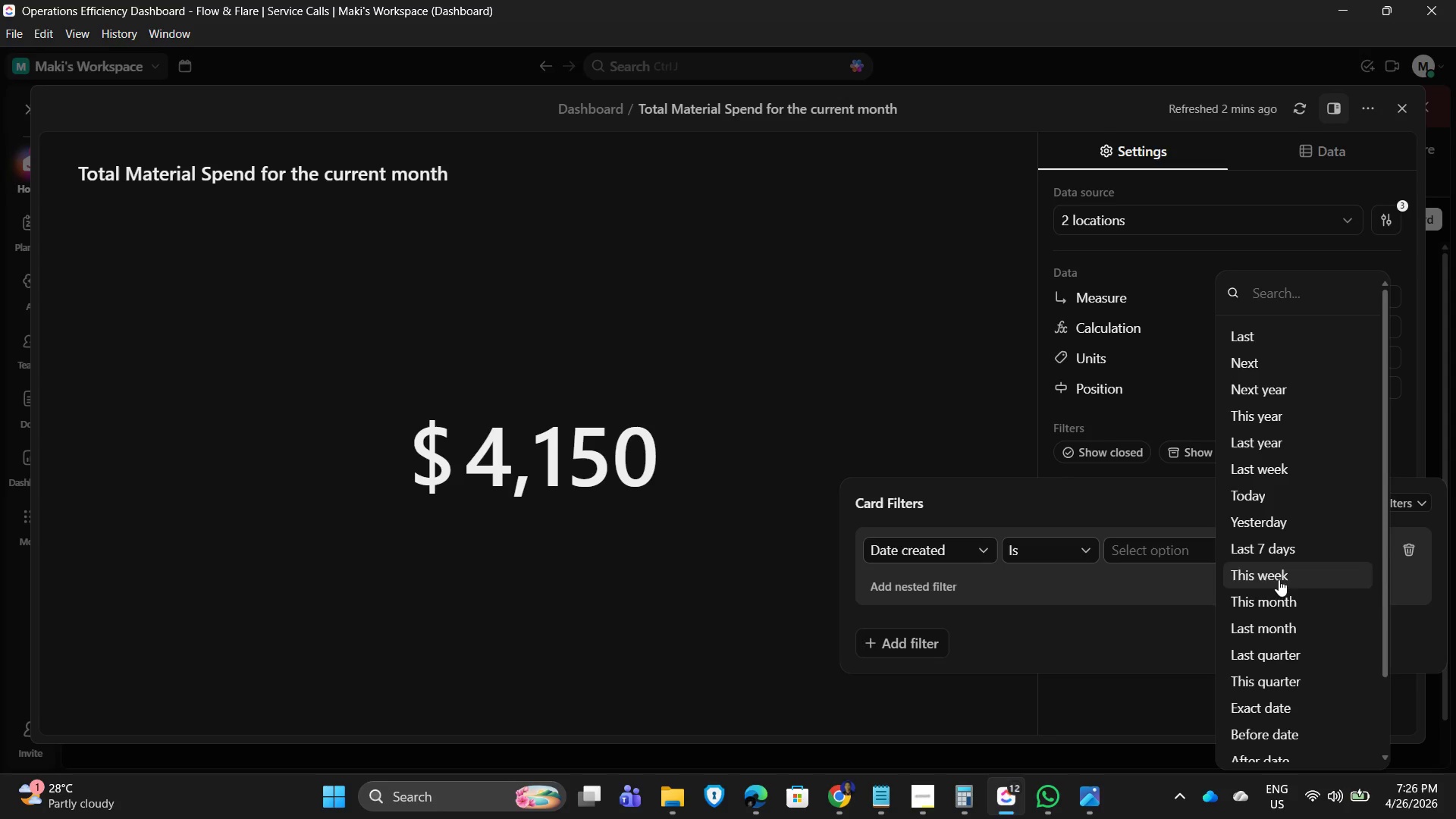 
left_click([1267, 604])
 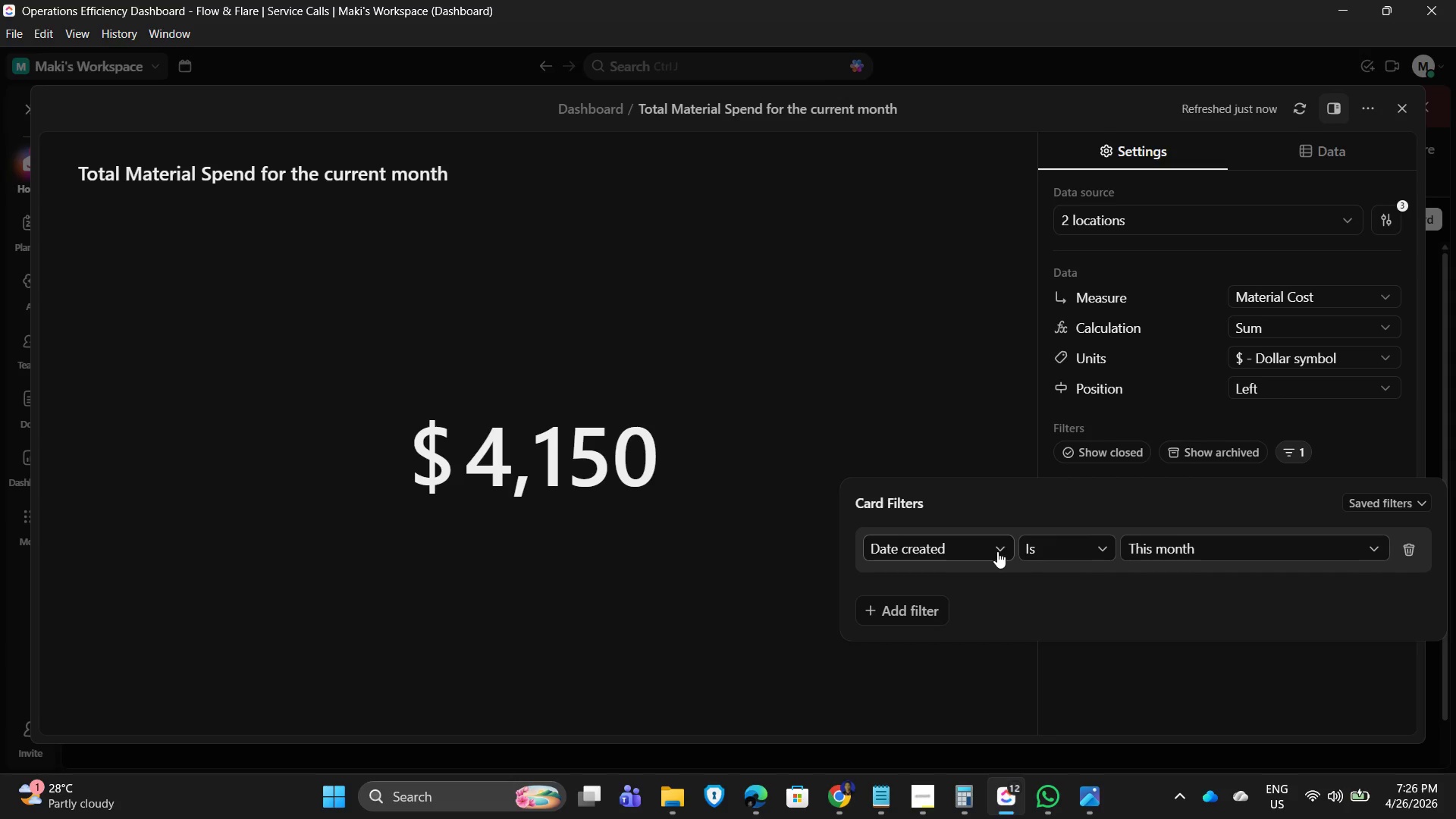 
wait(15.47)
 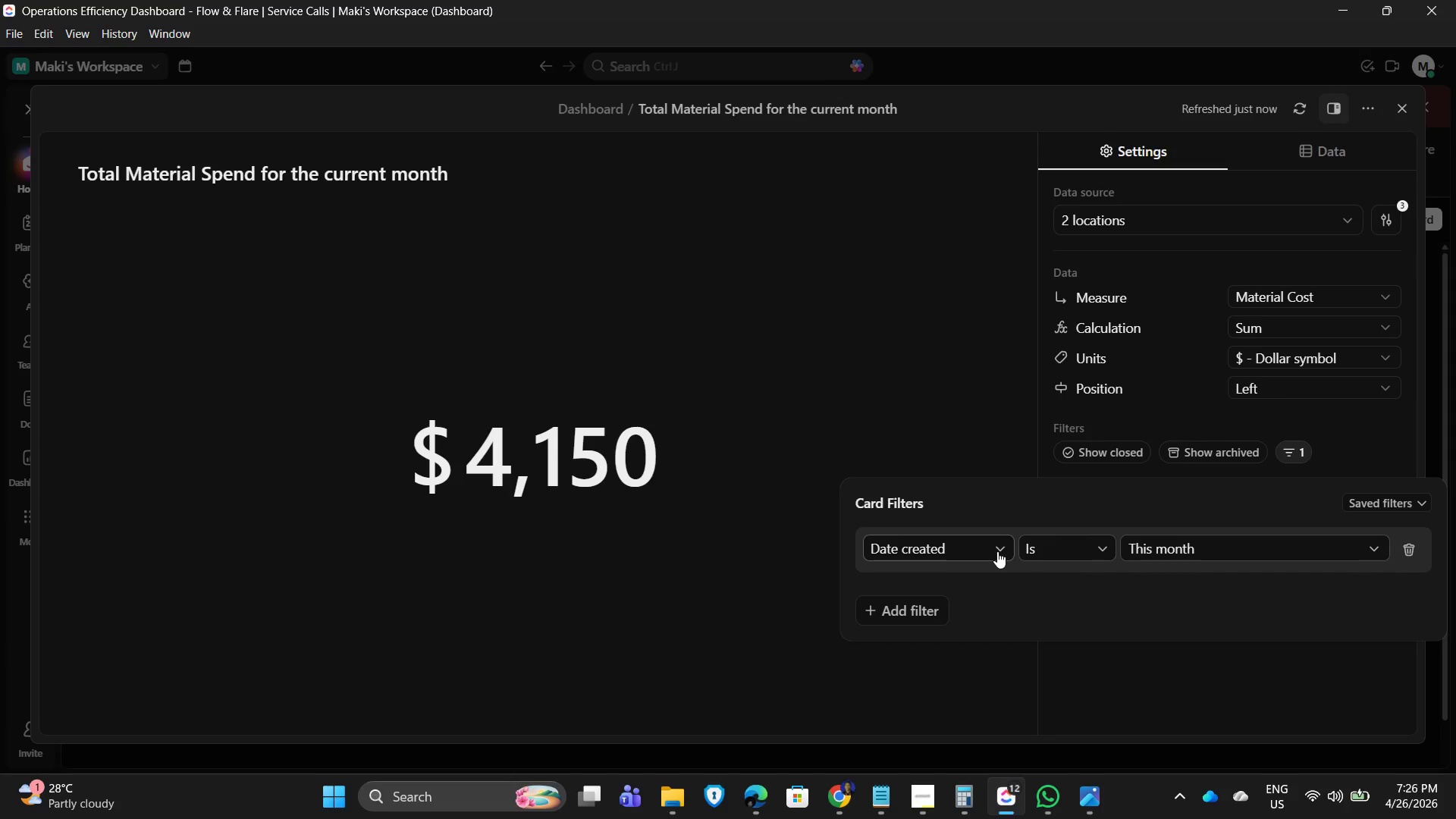 
left_click([1178, 257])
 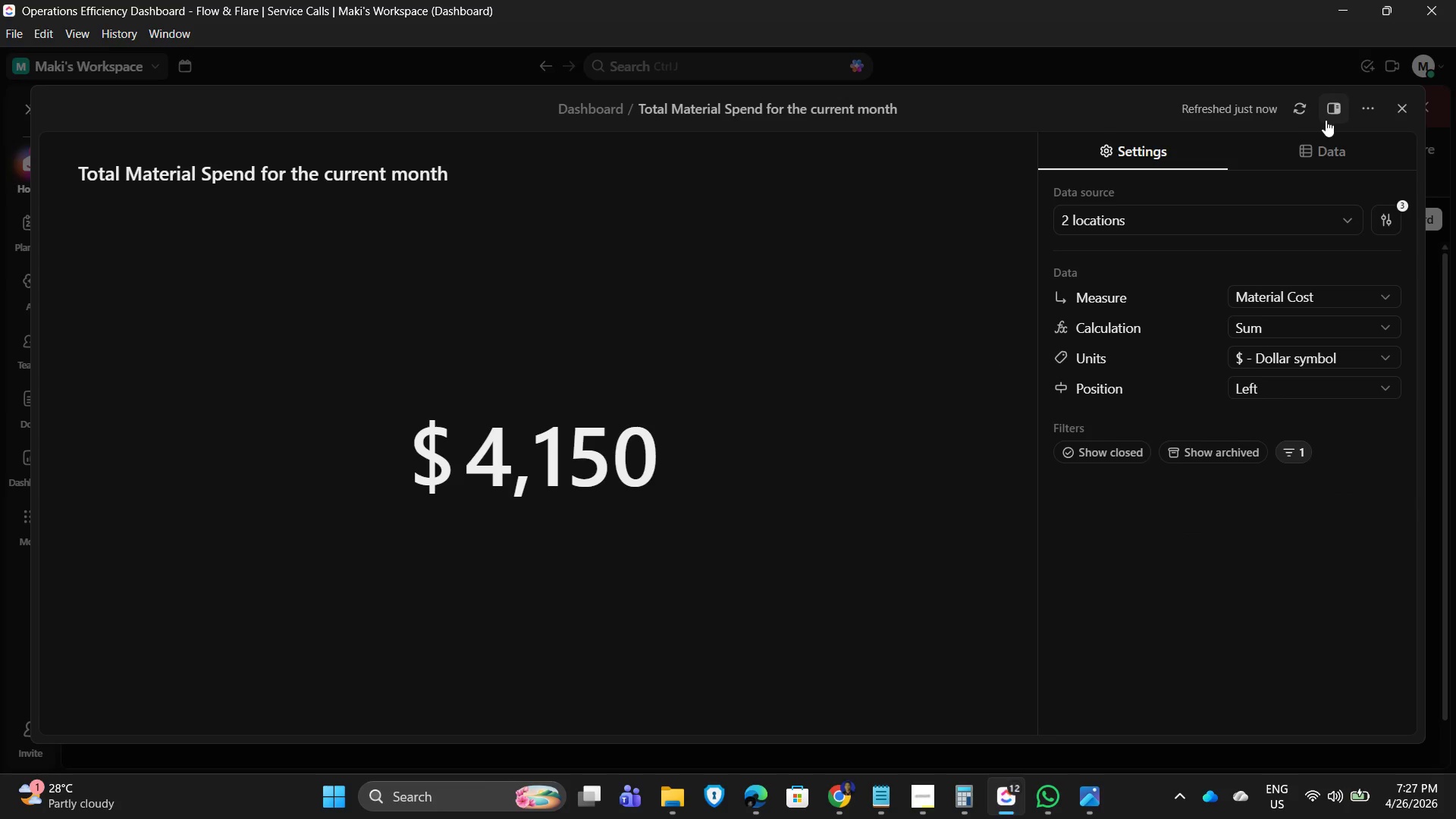 
left_click([1403, 107])
 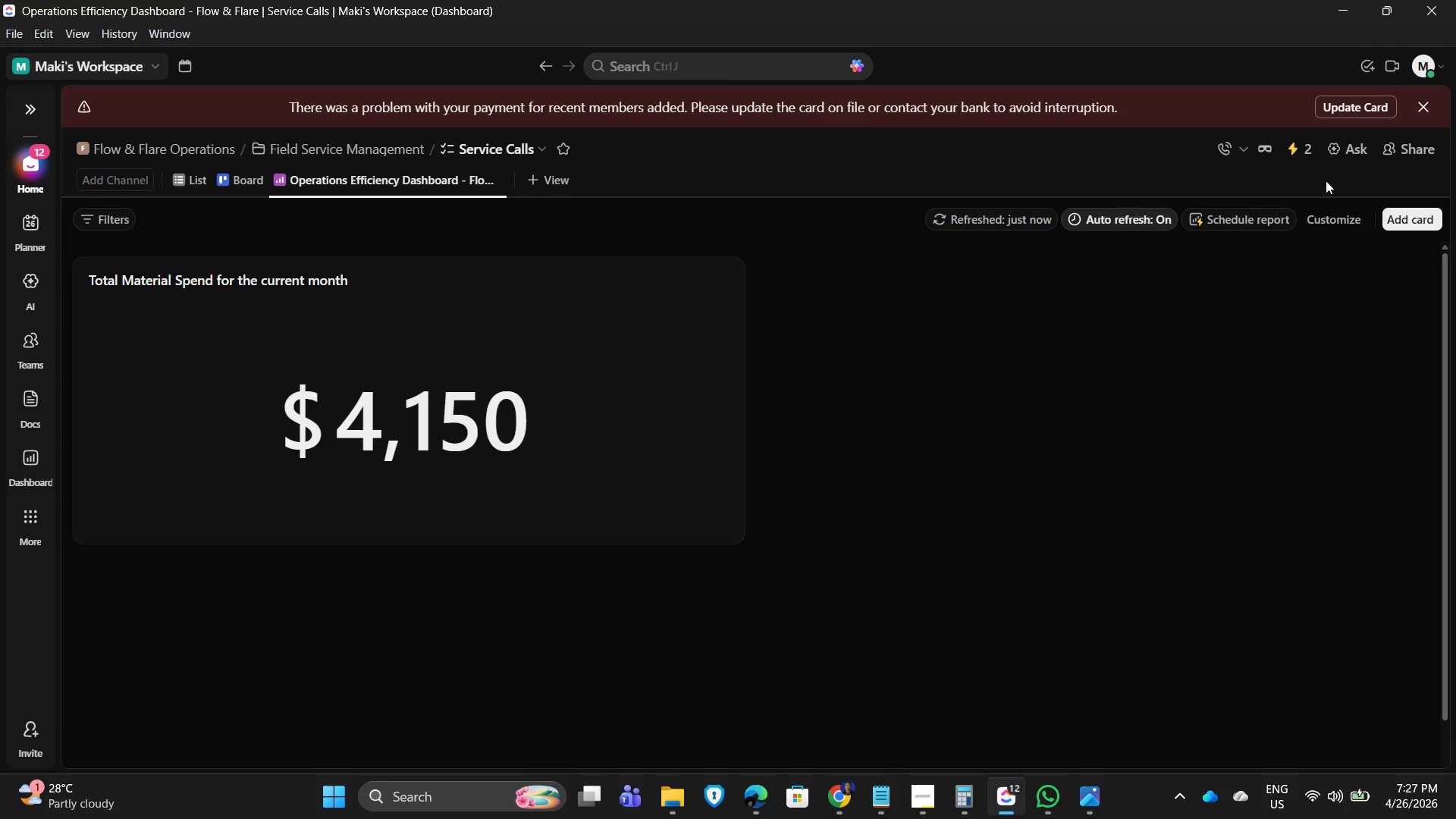 
left_click([1326, 224])
 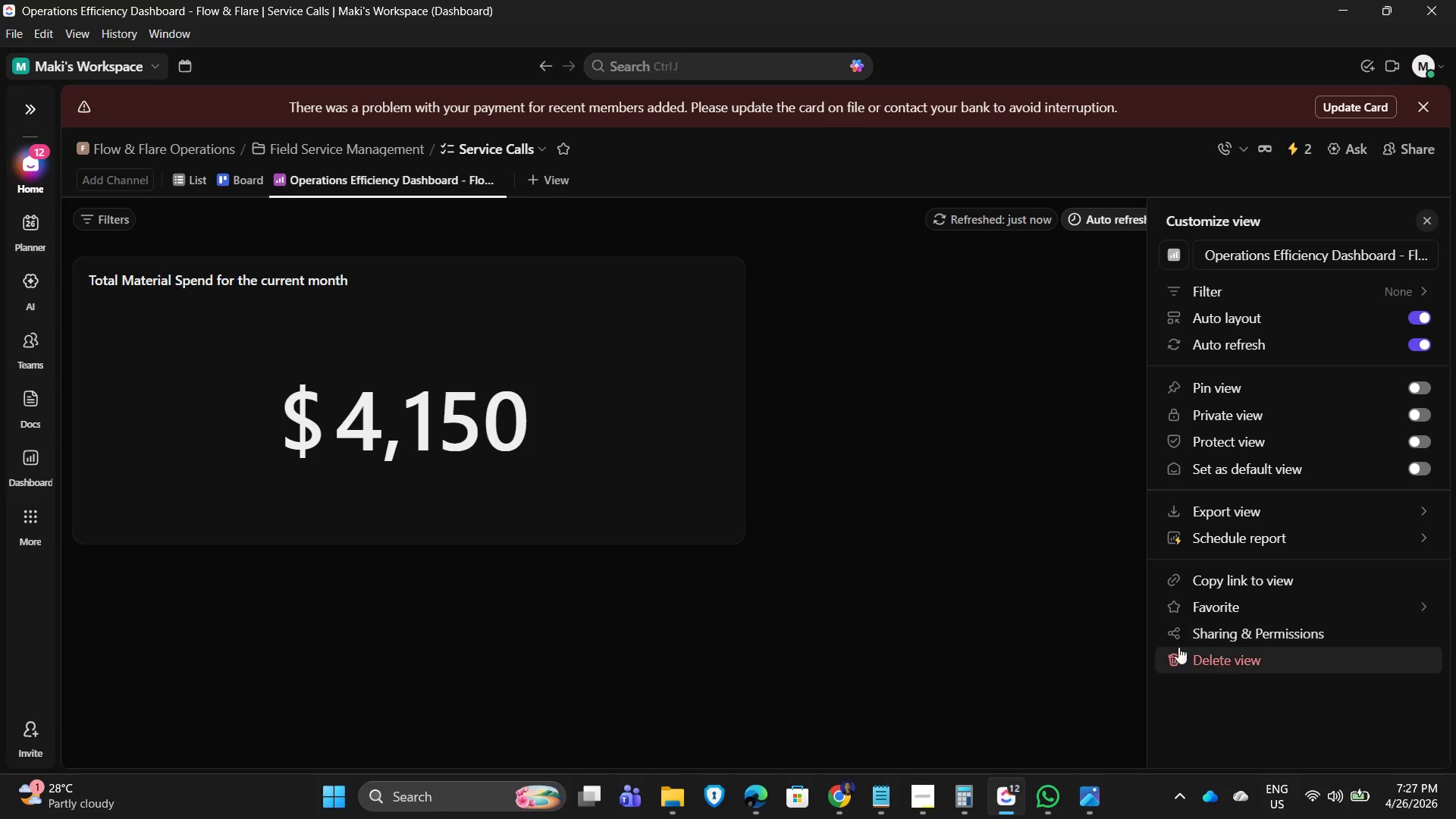 
scroll: coordinate [1138, 515], scroll_direction: up, amount: 2.0
 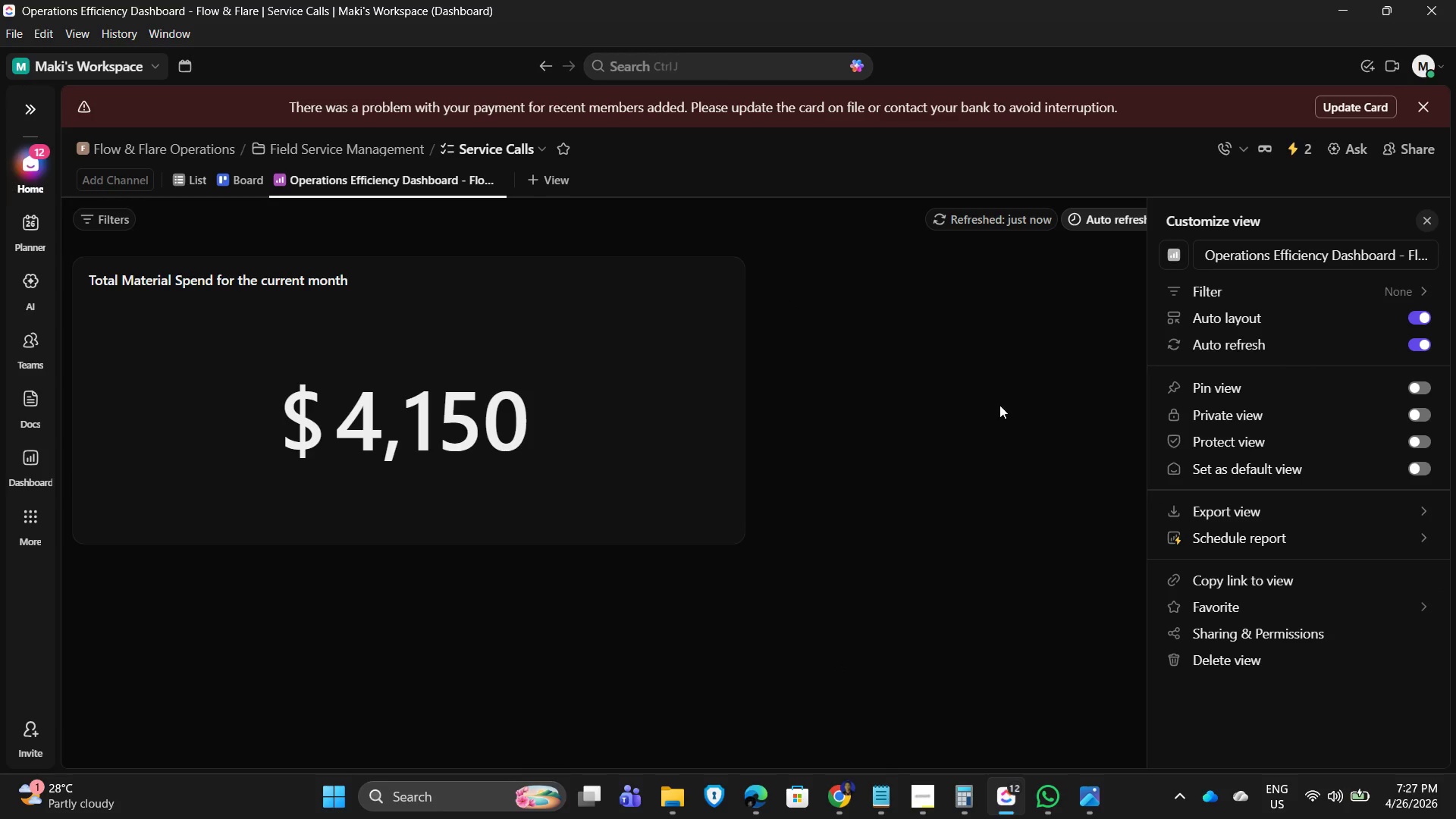 
left_click([1023, 479])
 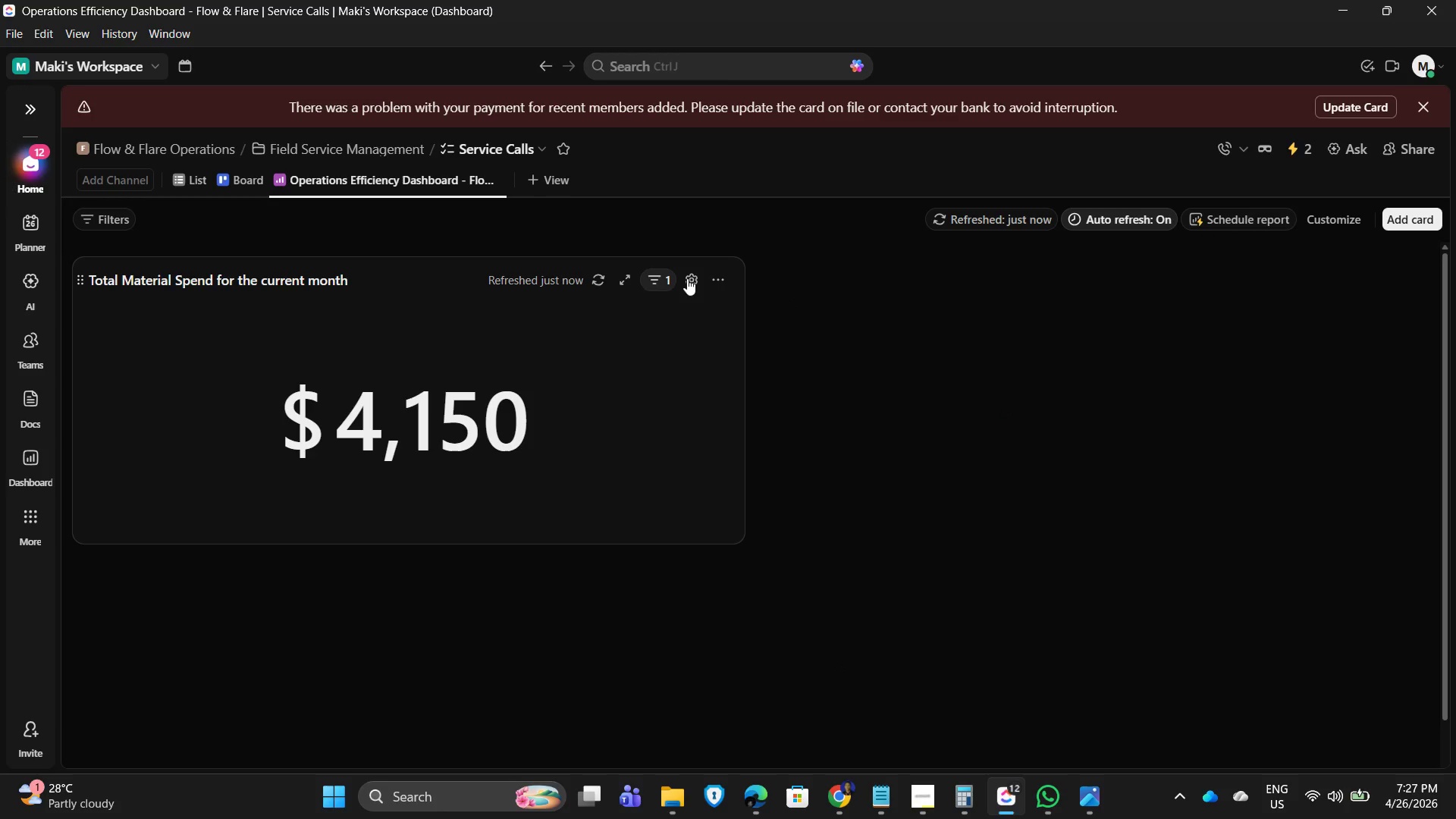 
left_click([695, 278])
 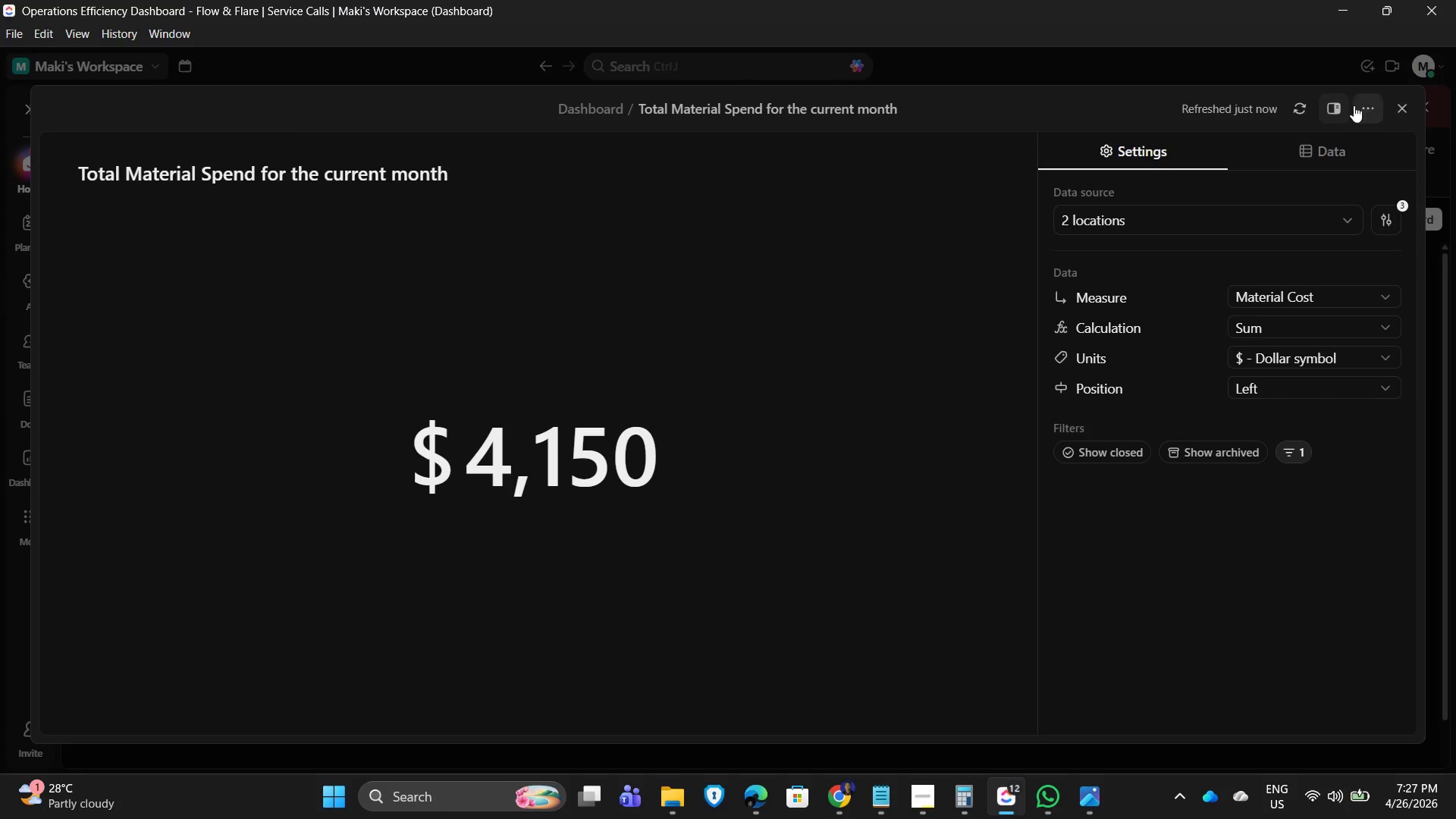 
double_click([1365, 105])
 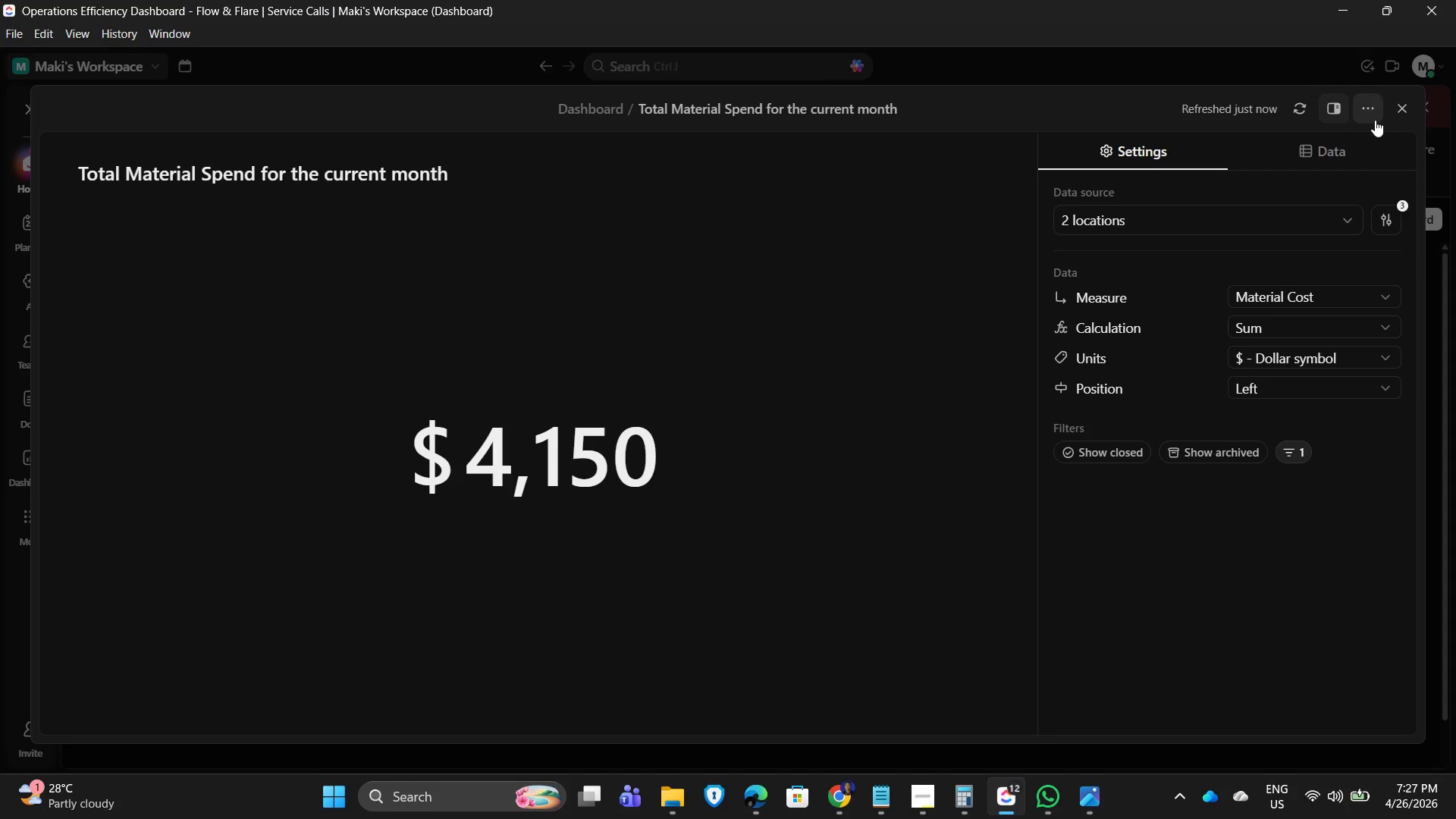 
left_click([1390, 110])
 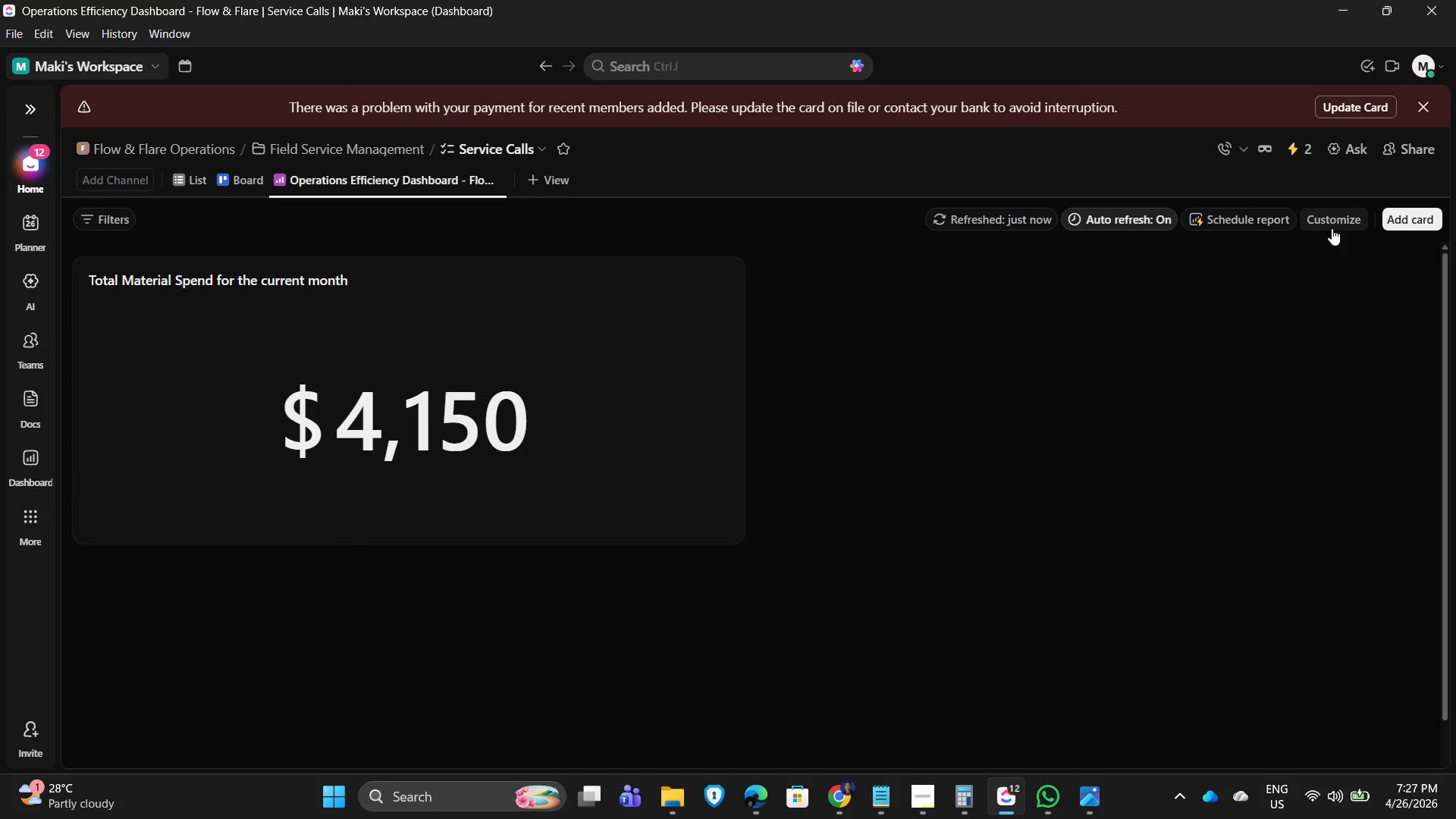 
left_click([1319, 227])
 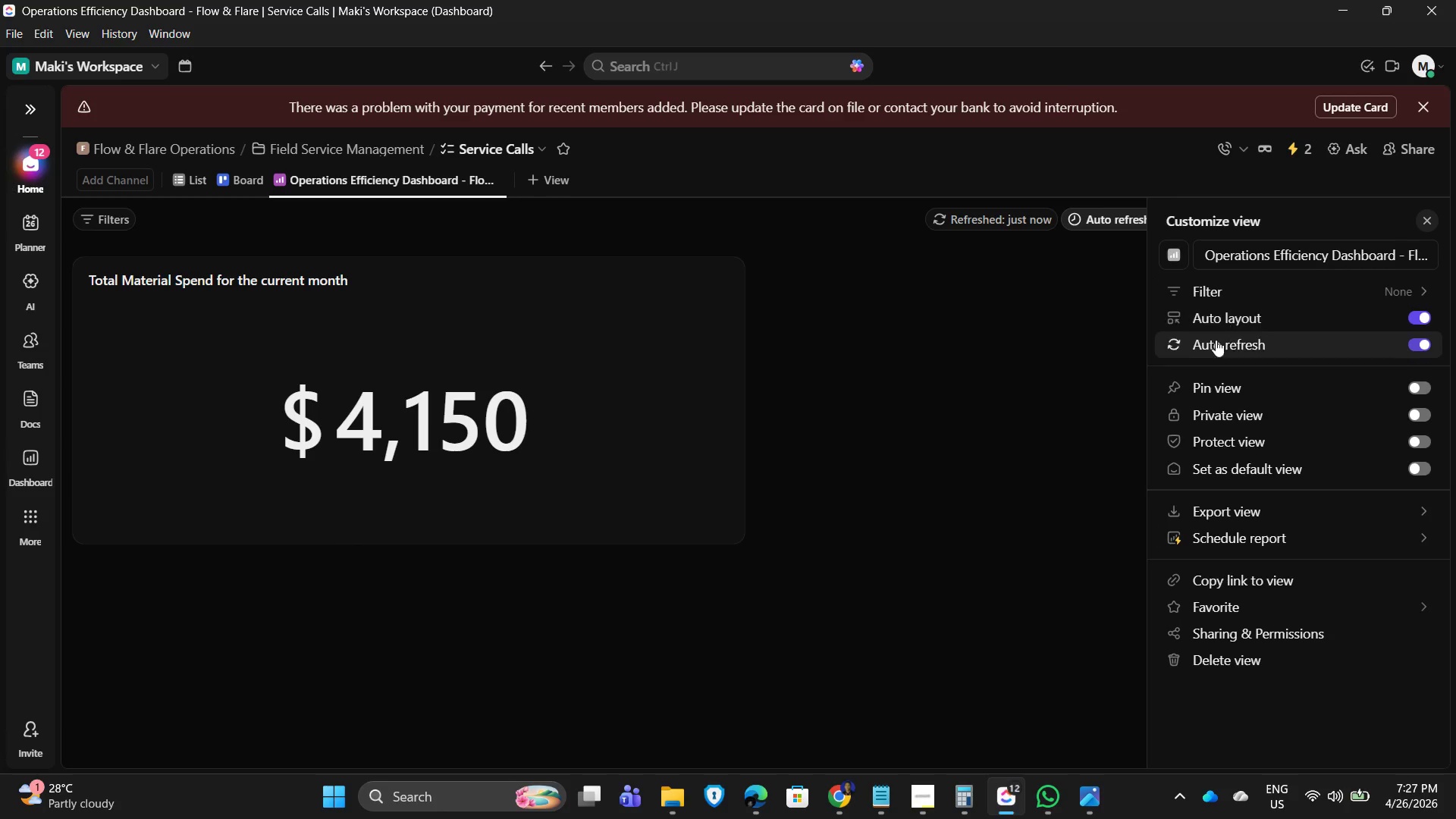 
scroll: coordinate [1239, 439], scroll_direction: down, amount: 1.0
 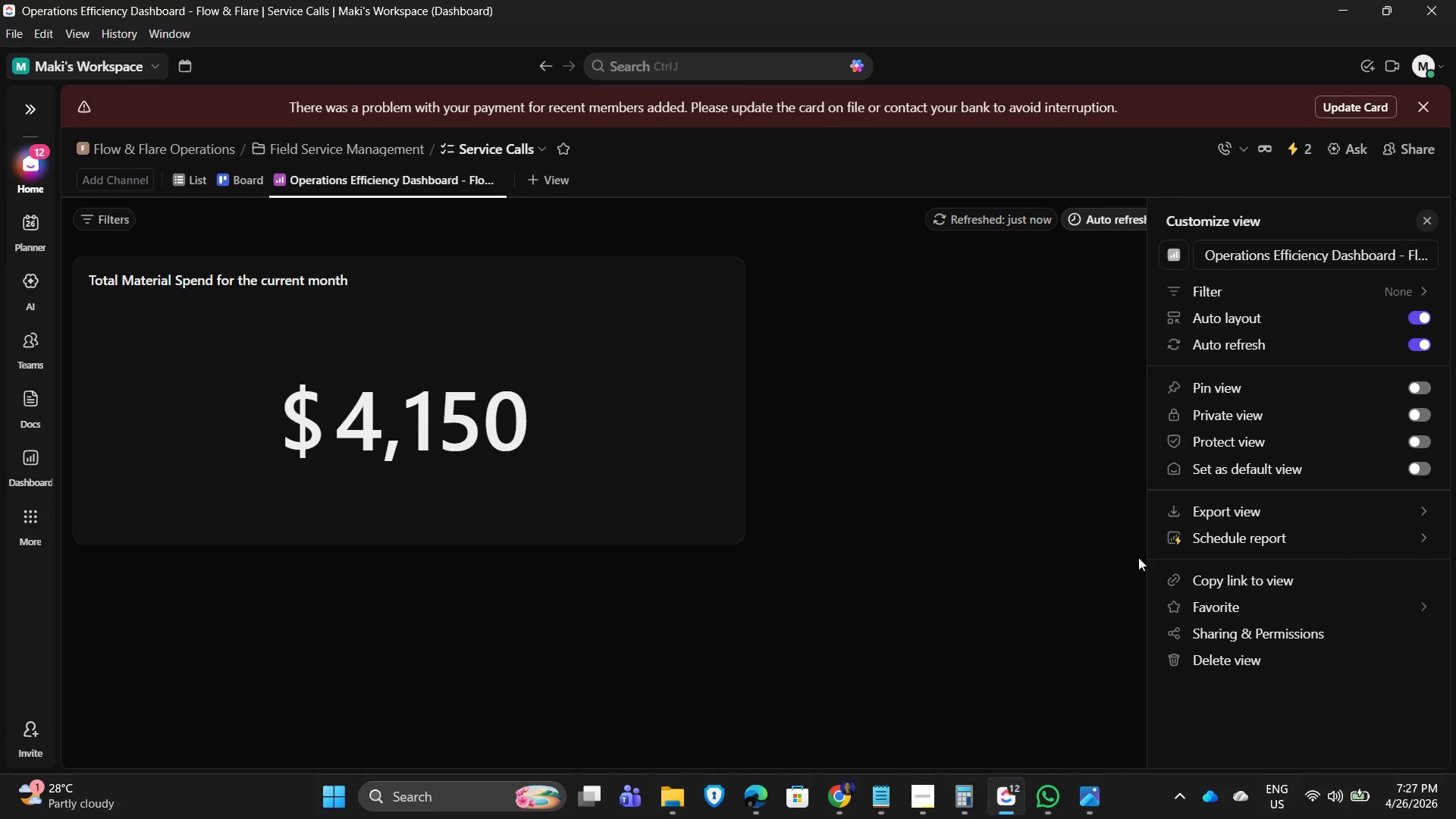 
left_click_drag(start_coordinate=[972, 548], to_coordinate=[974, 538])
 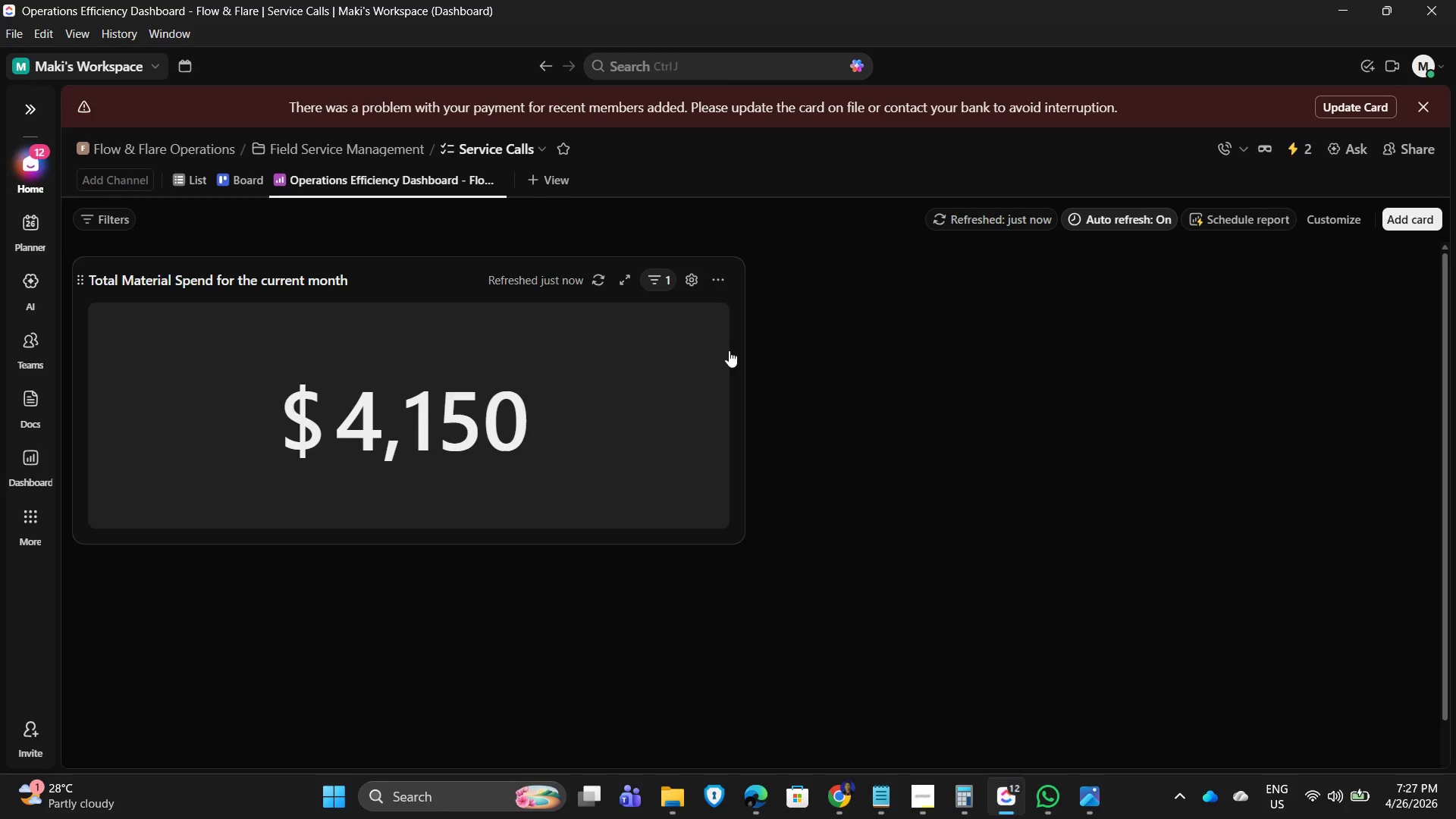 
left_click_drag(start_coordinate=[743, 350], to_coordinate=[463, 357])
 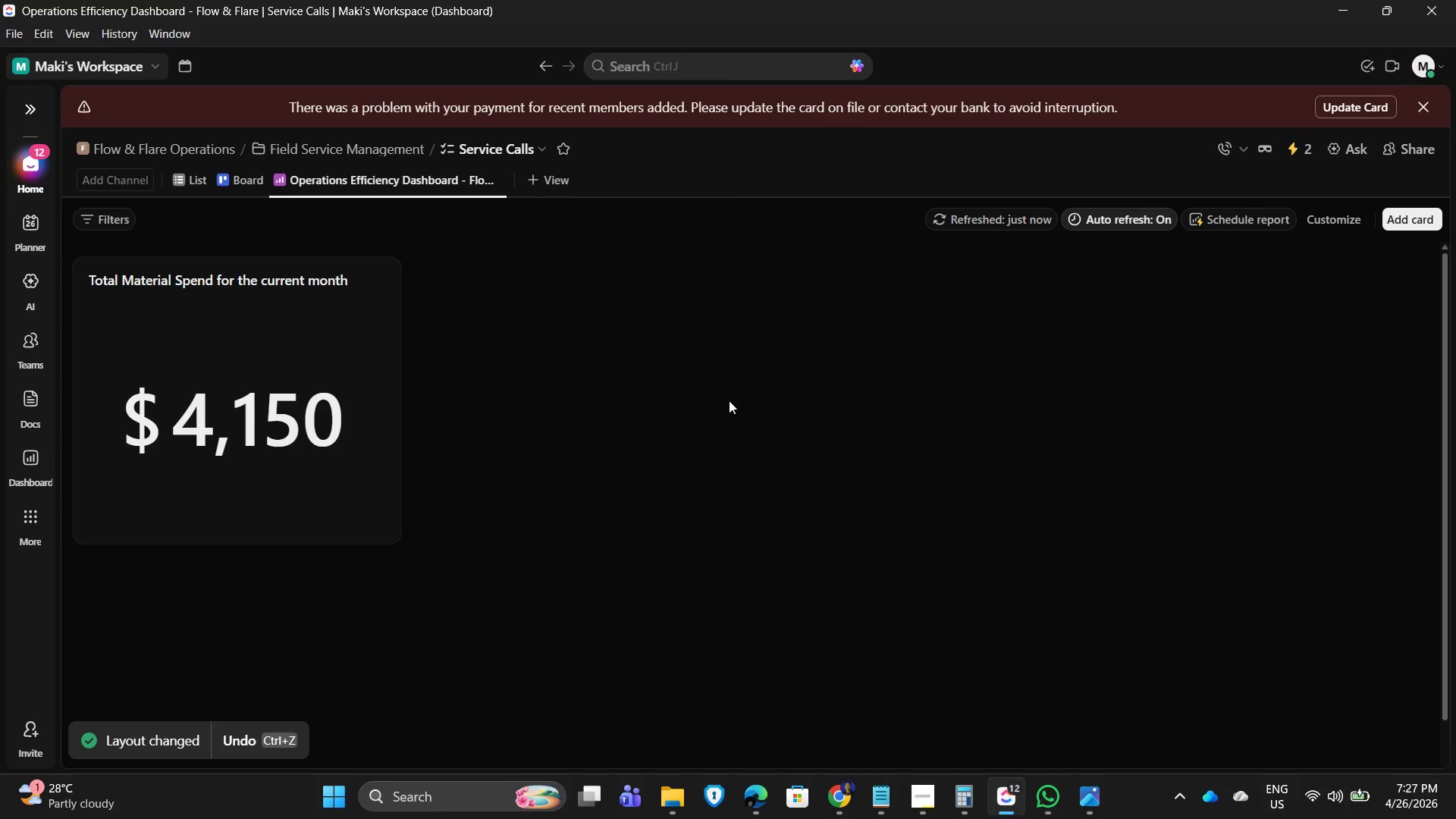 
left_click([729, 400])
 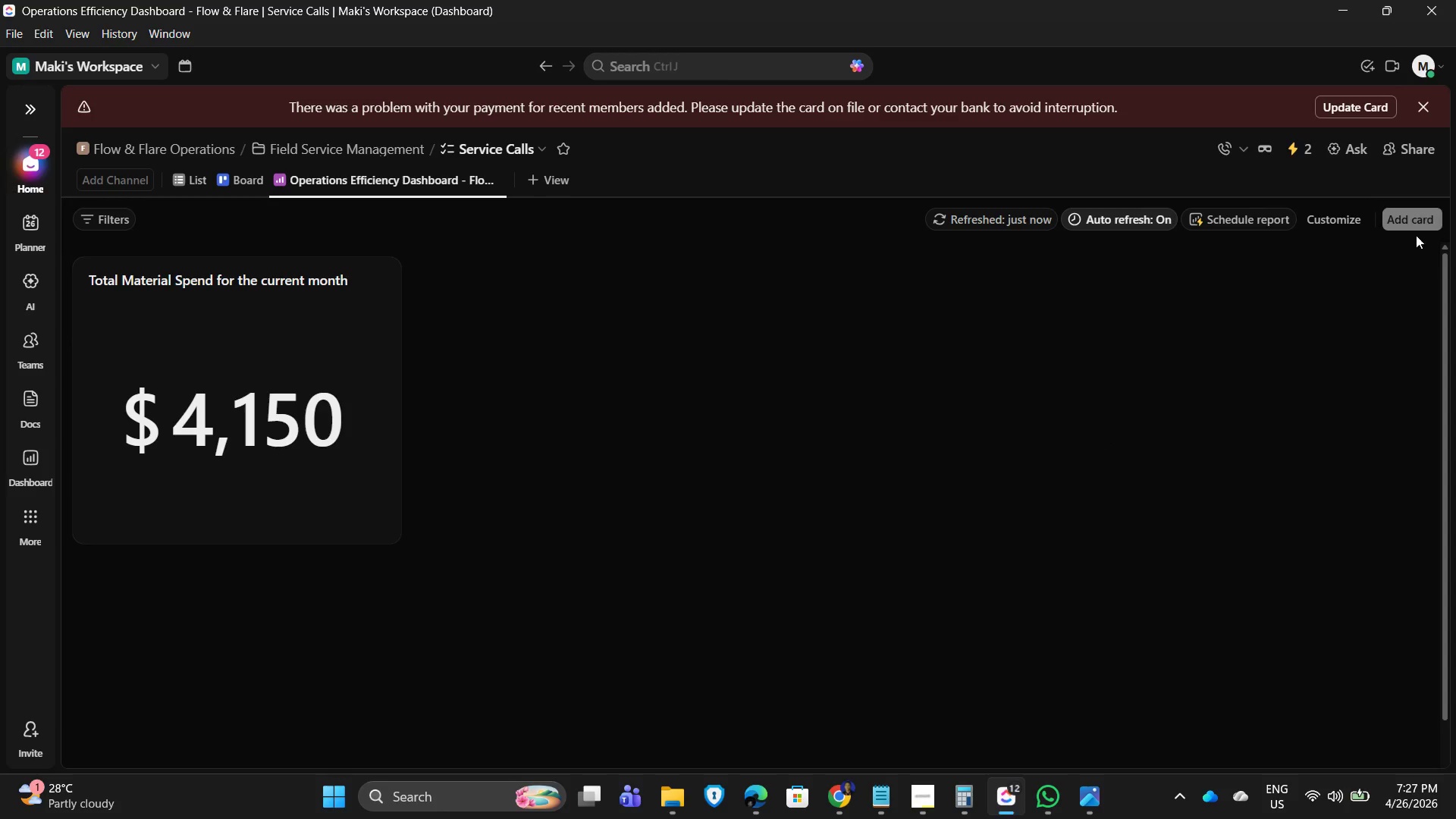 
wait(6.72)
 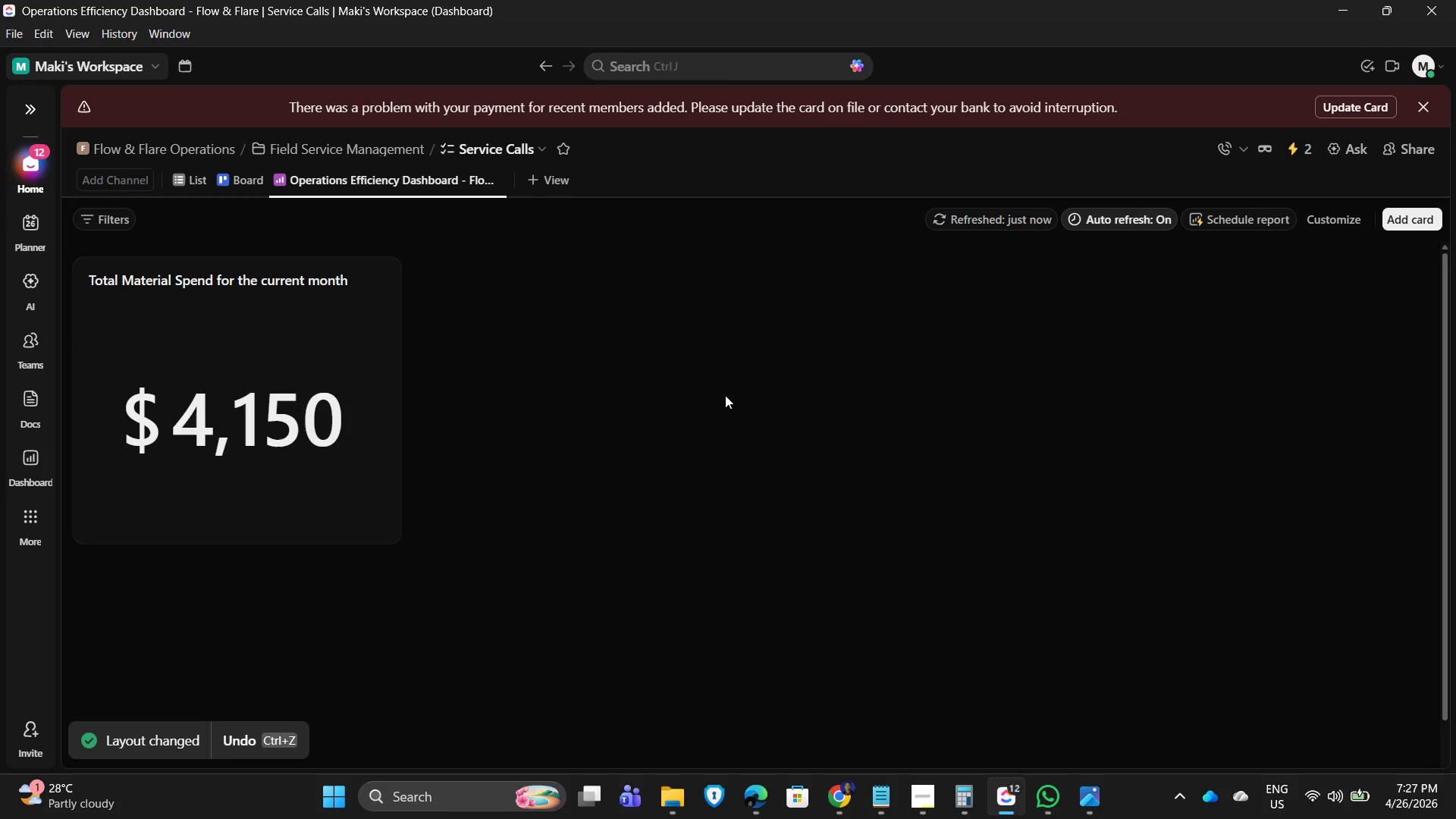 
type(bar)
 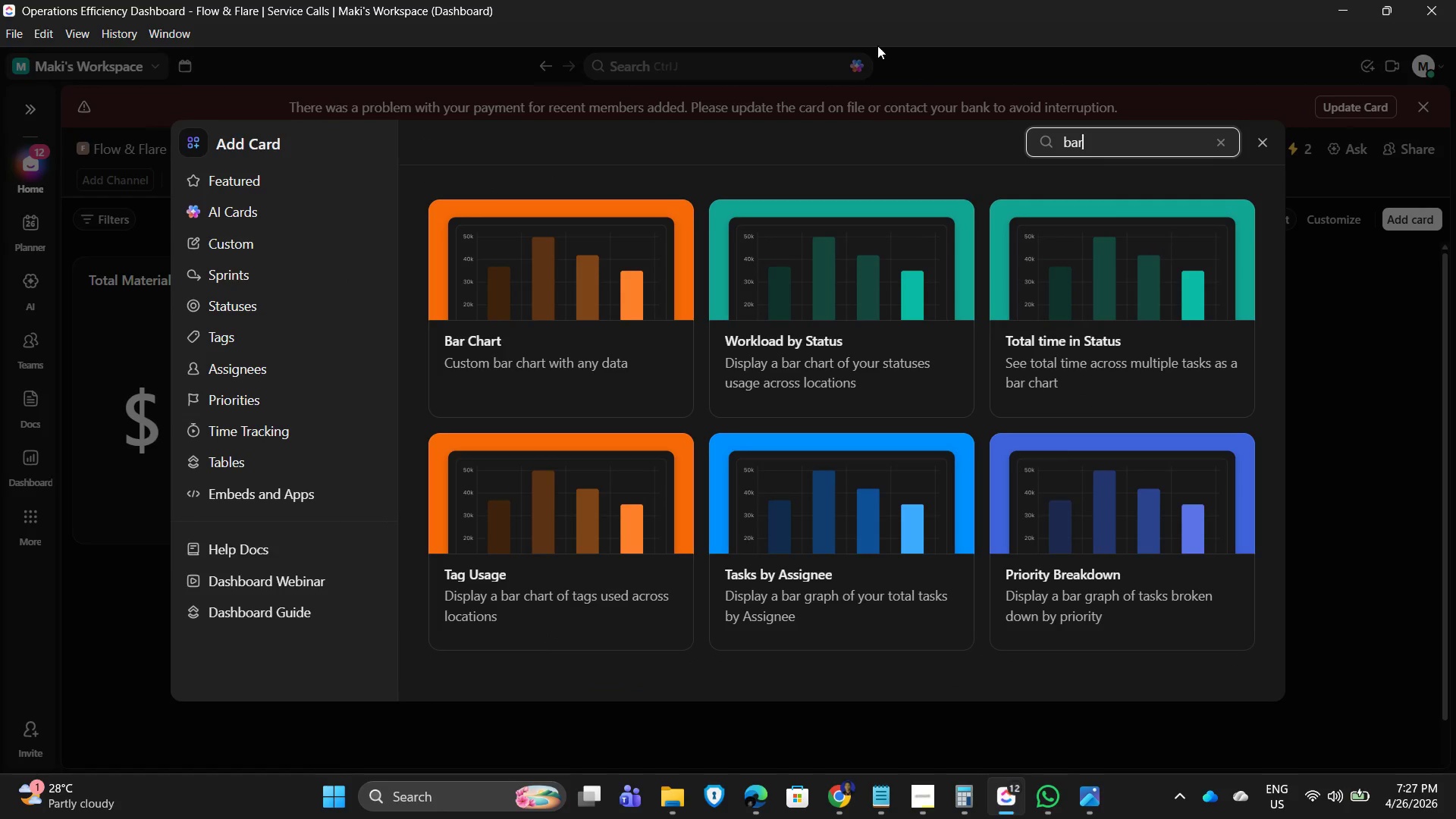 
left_click([534, 271])
 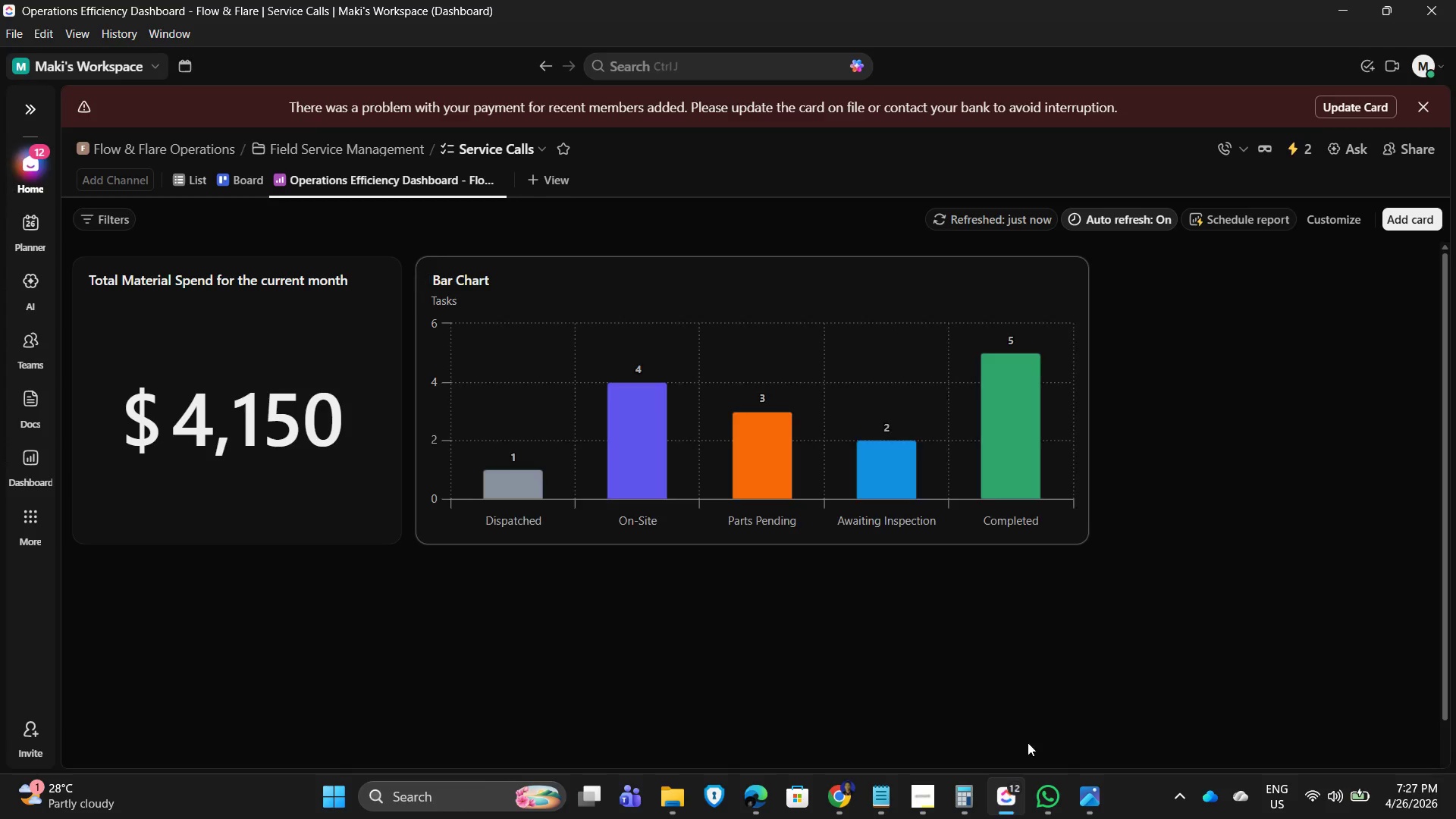 
left_click([924, 804])